 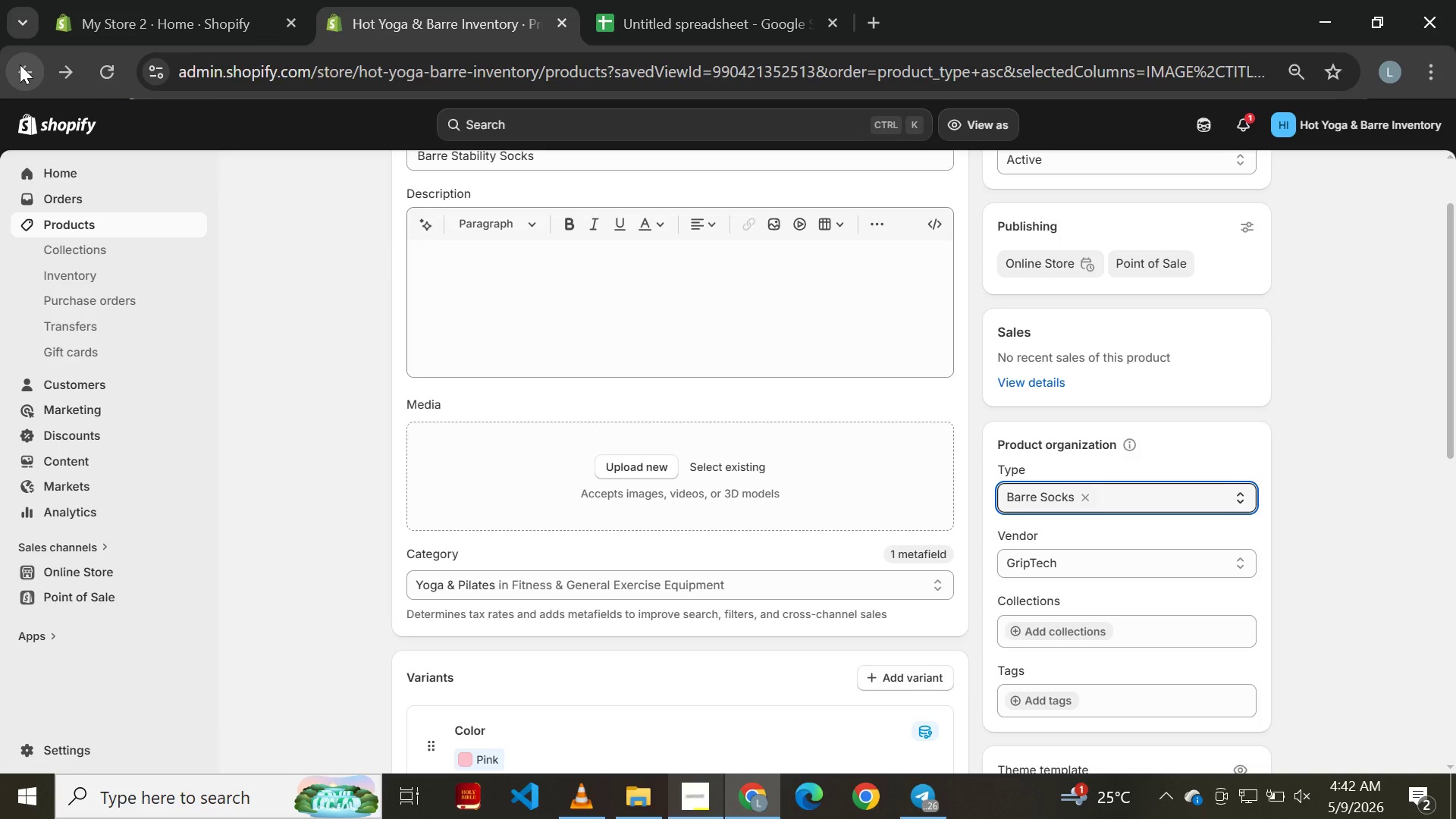 
left_click([375, 403])
 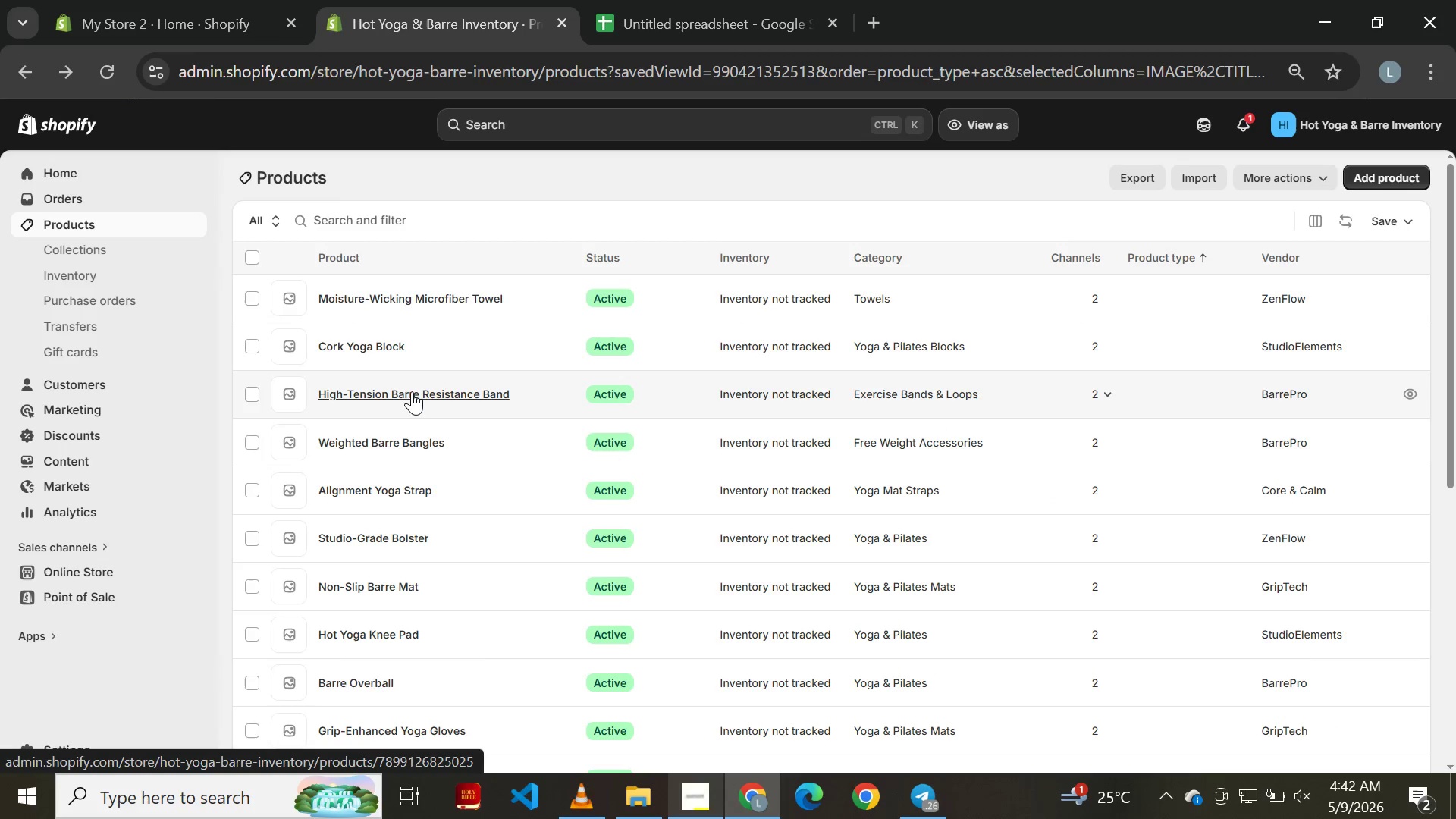 
wait(10.69)
 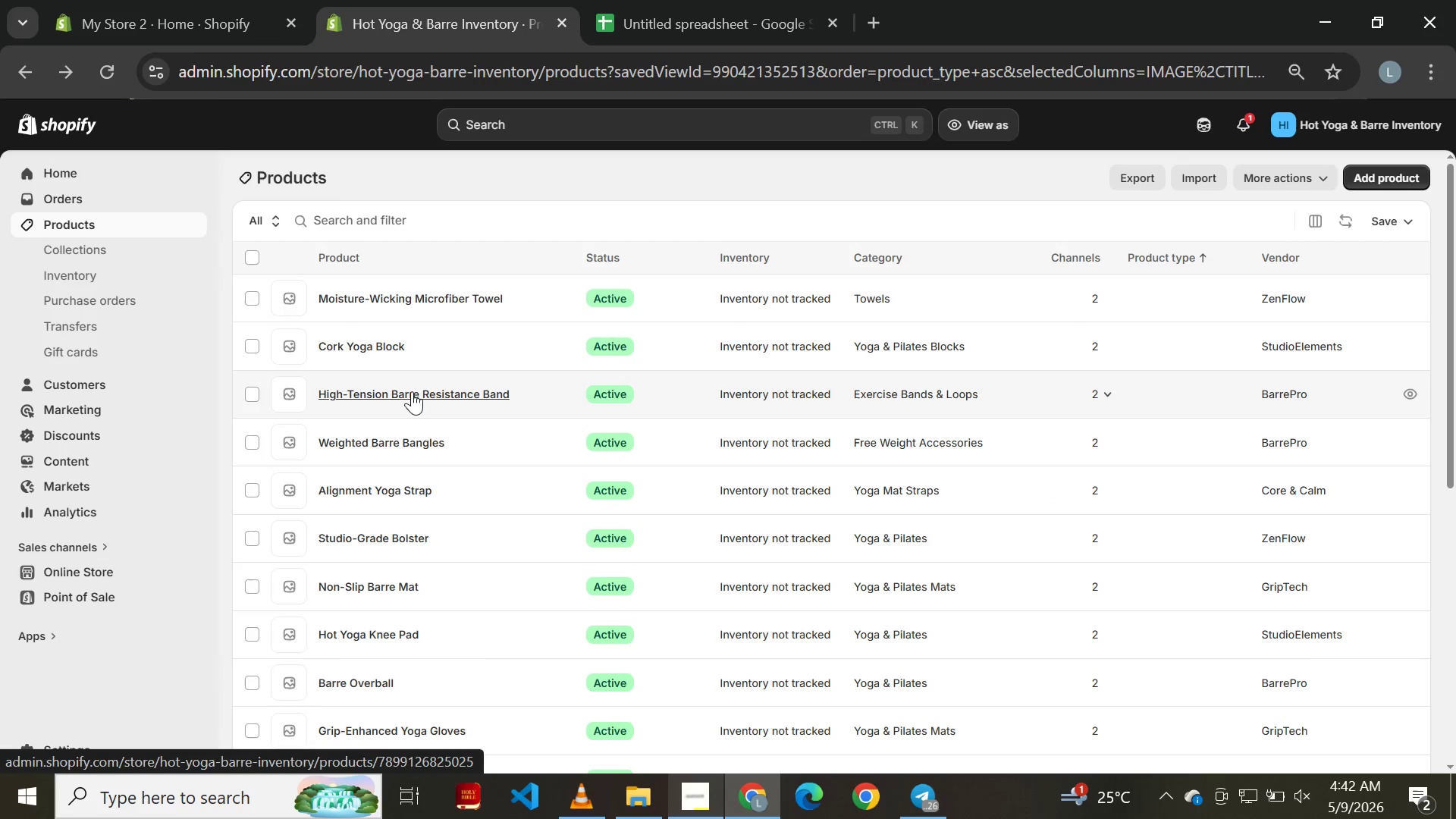 
left_click([250, 253])
 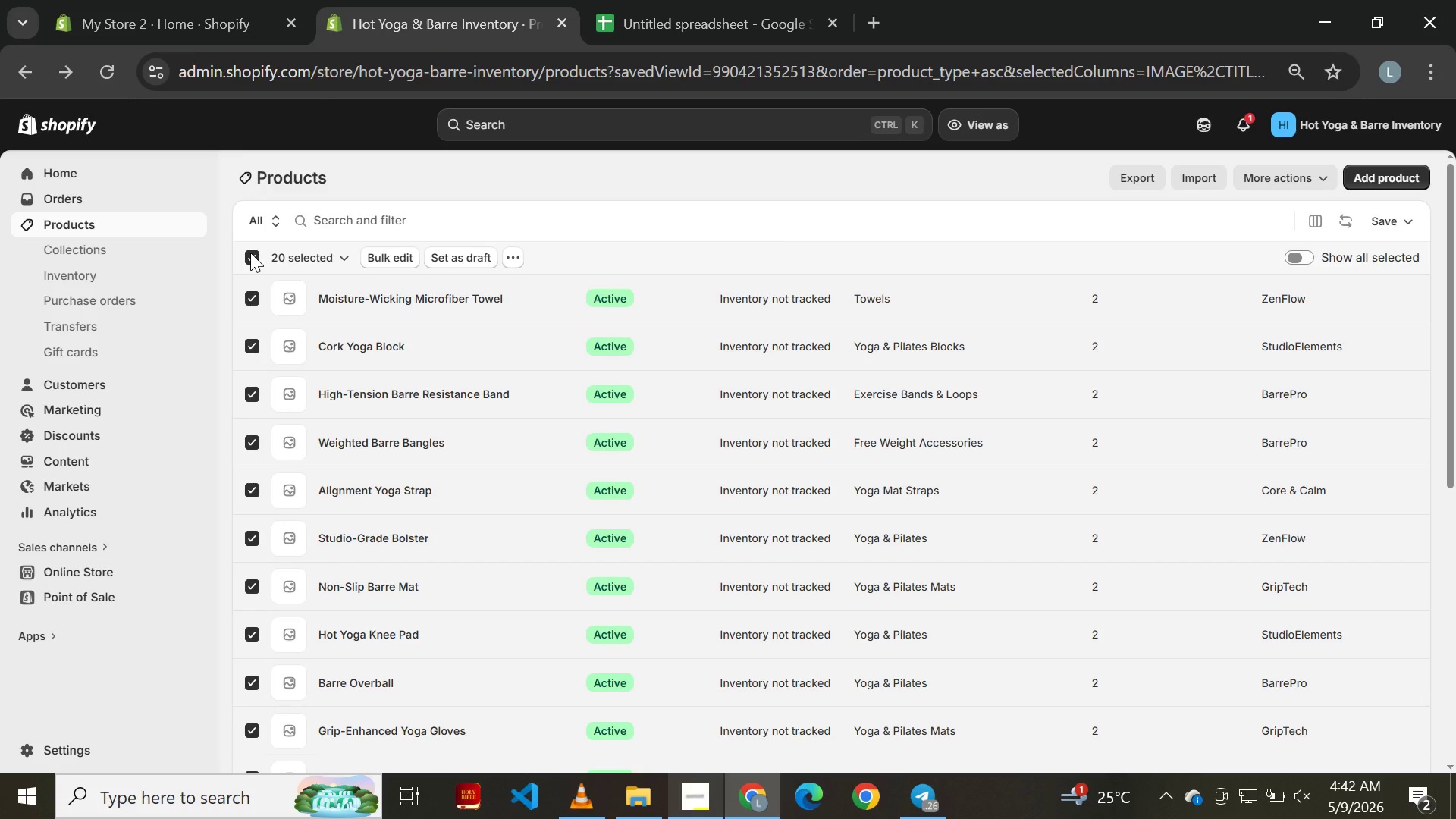 
left_click([250, 253])
 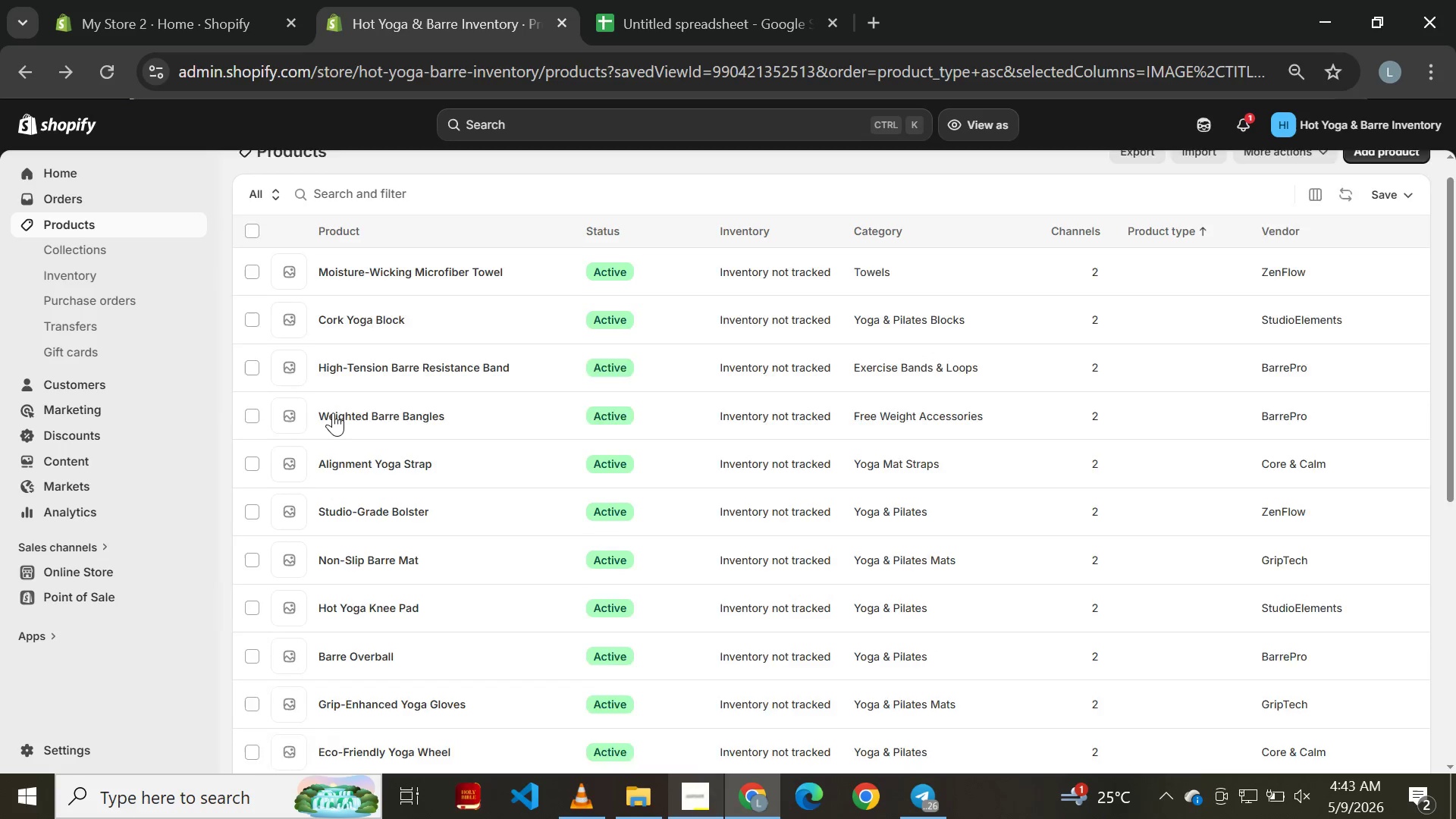 
wait(5.78)
 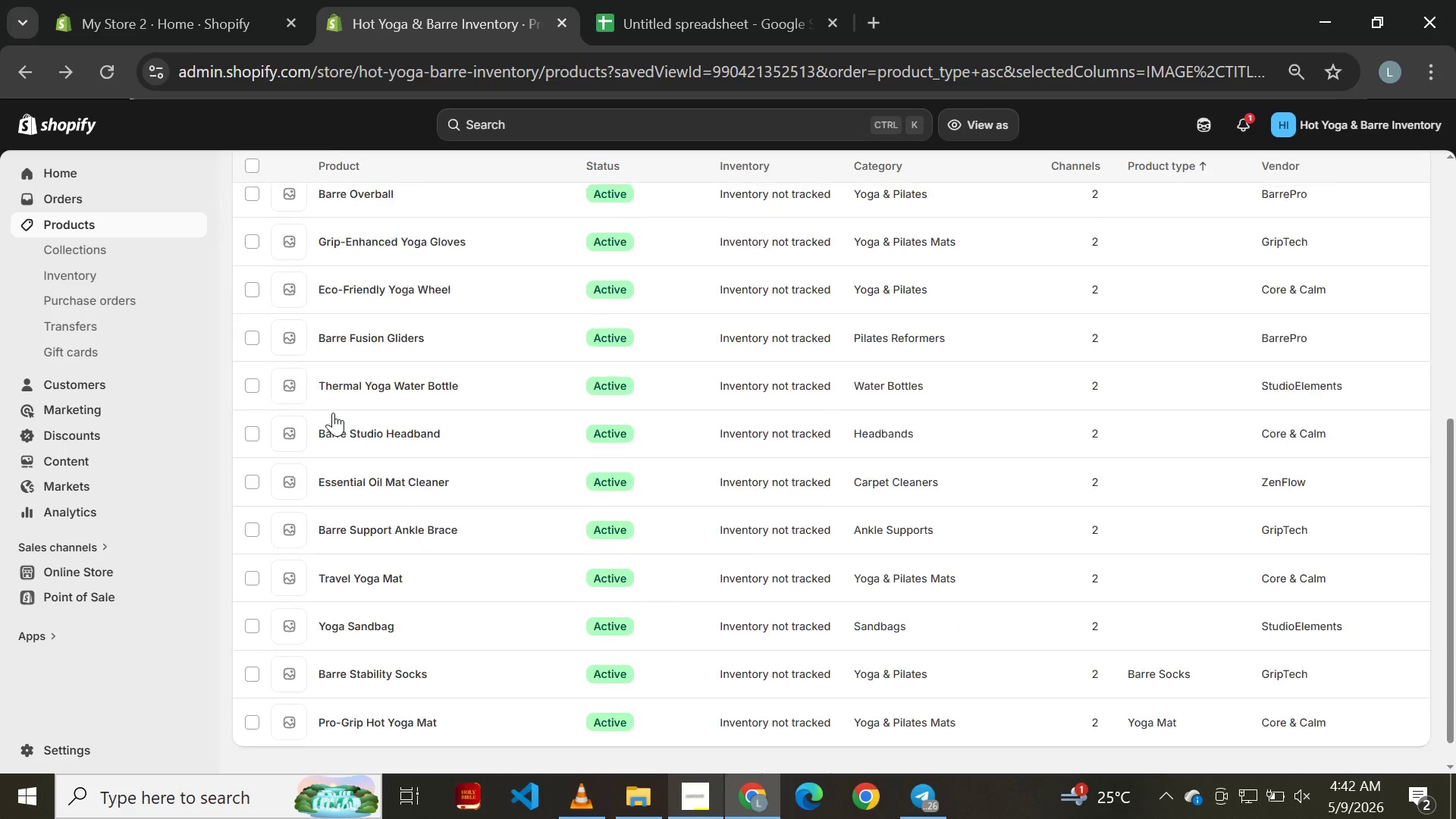 
left_click([390, 294])
 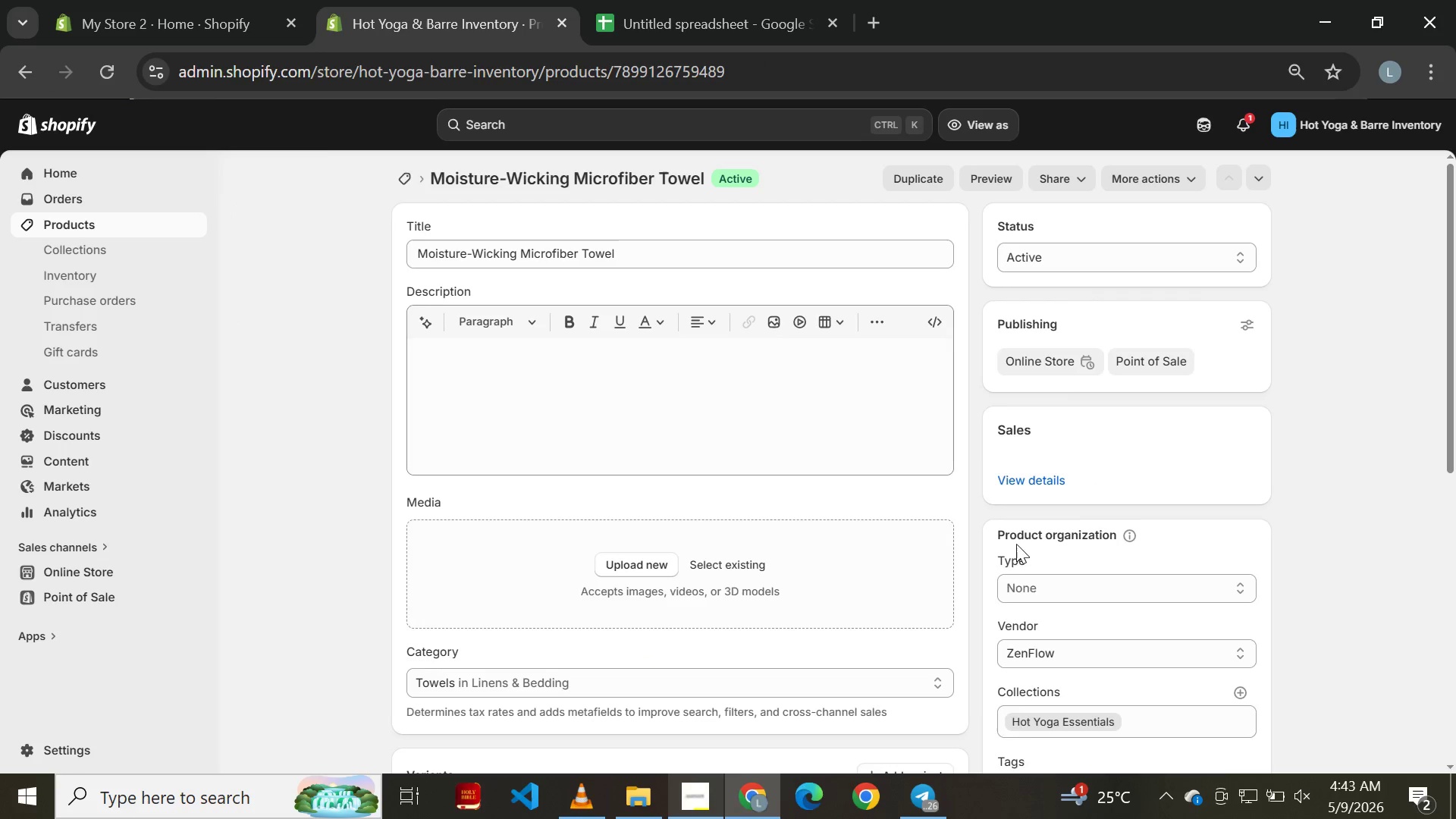 
left_click([1097, 584])
 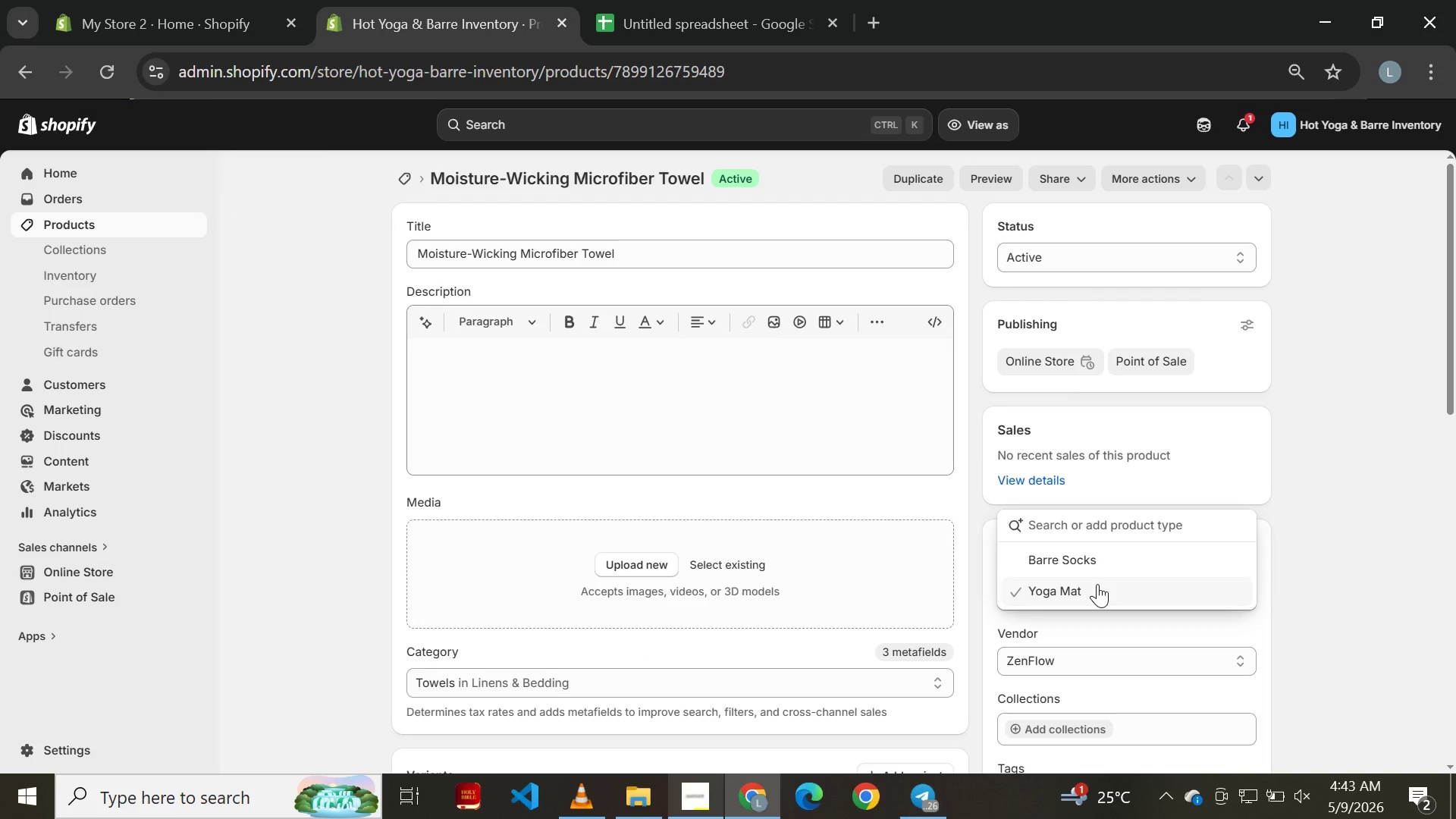 
type(Yoga Towel)
 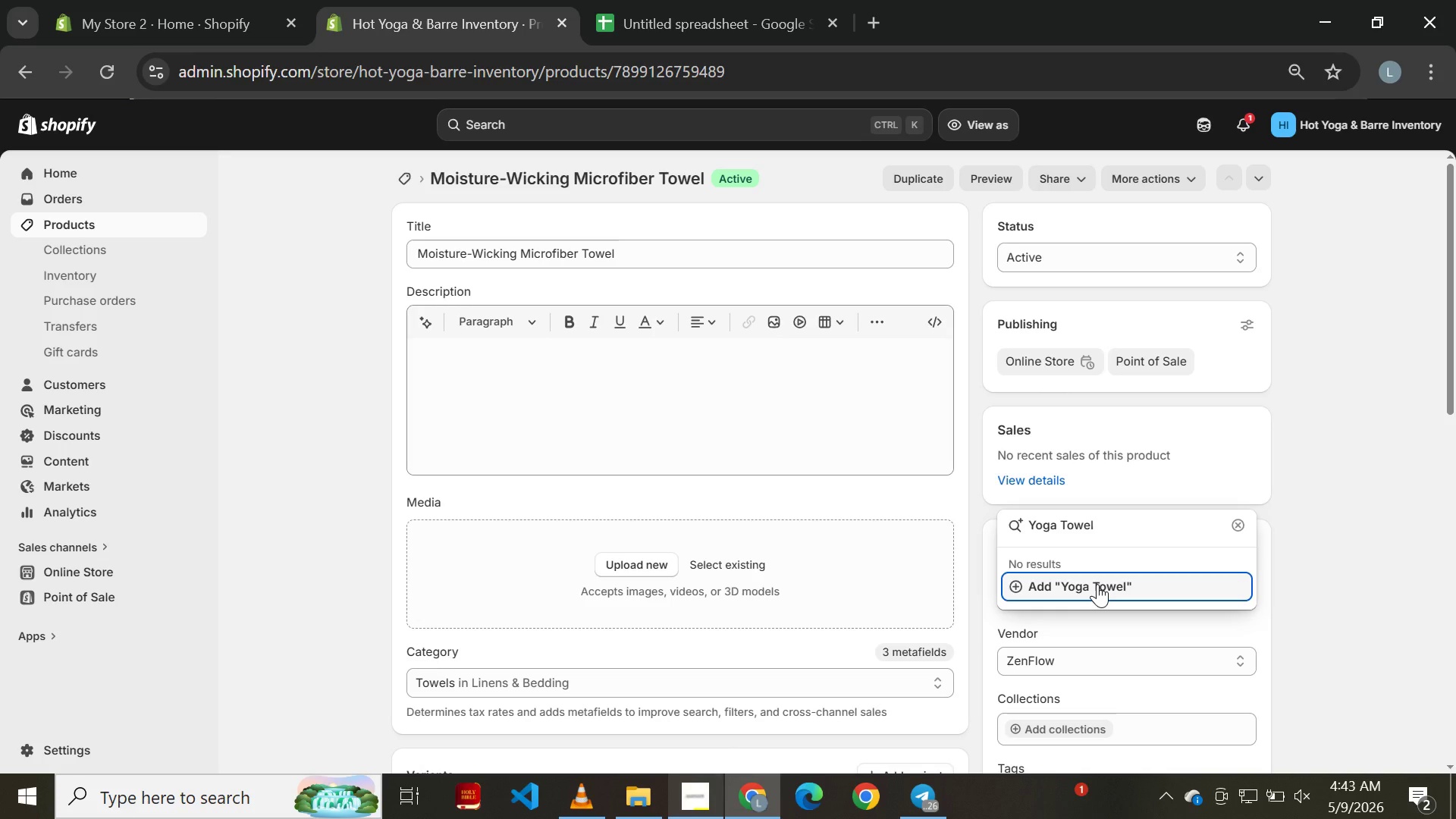 
left_click([1097, 584])
 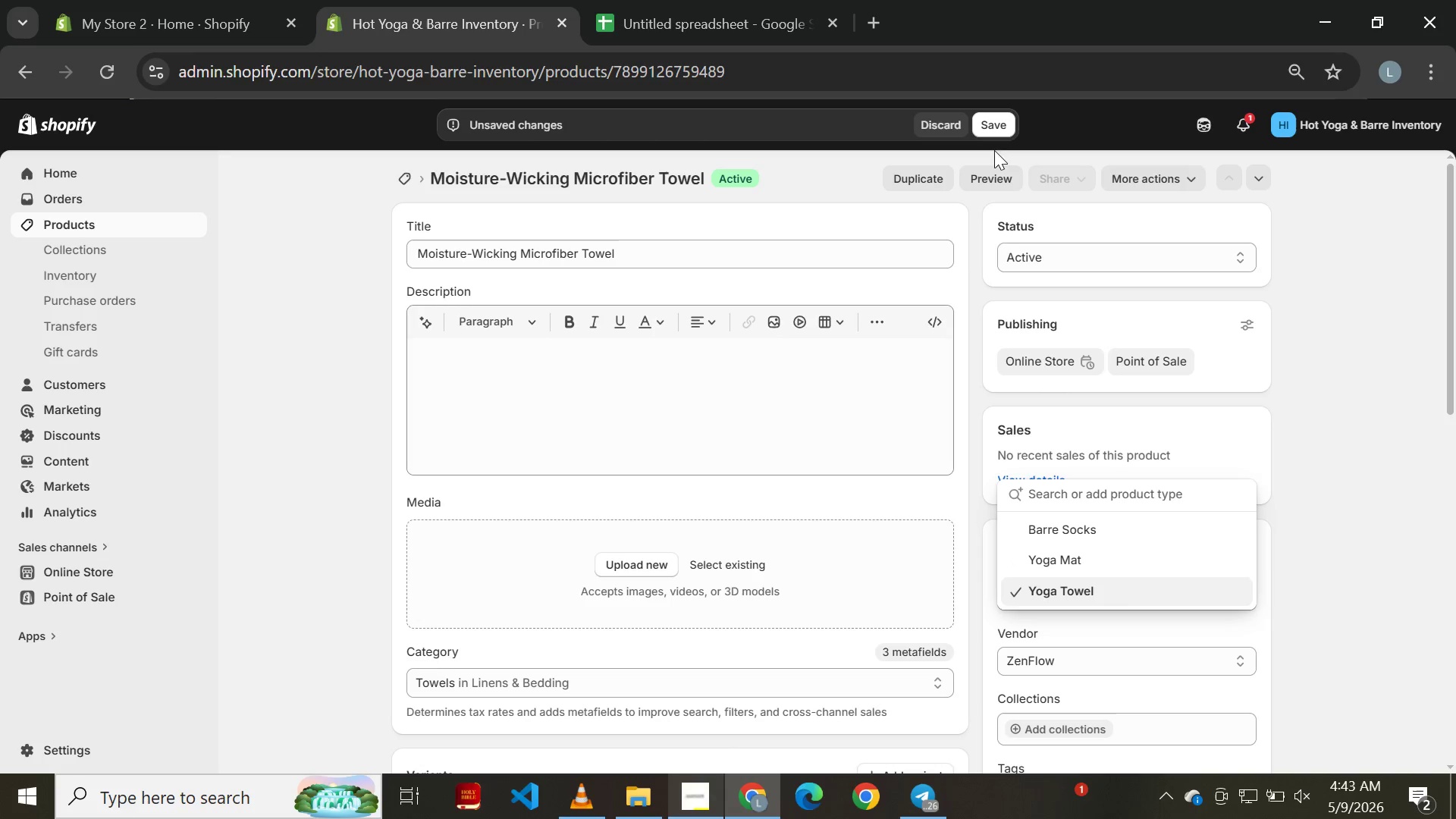 
left_click([985, 128])
 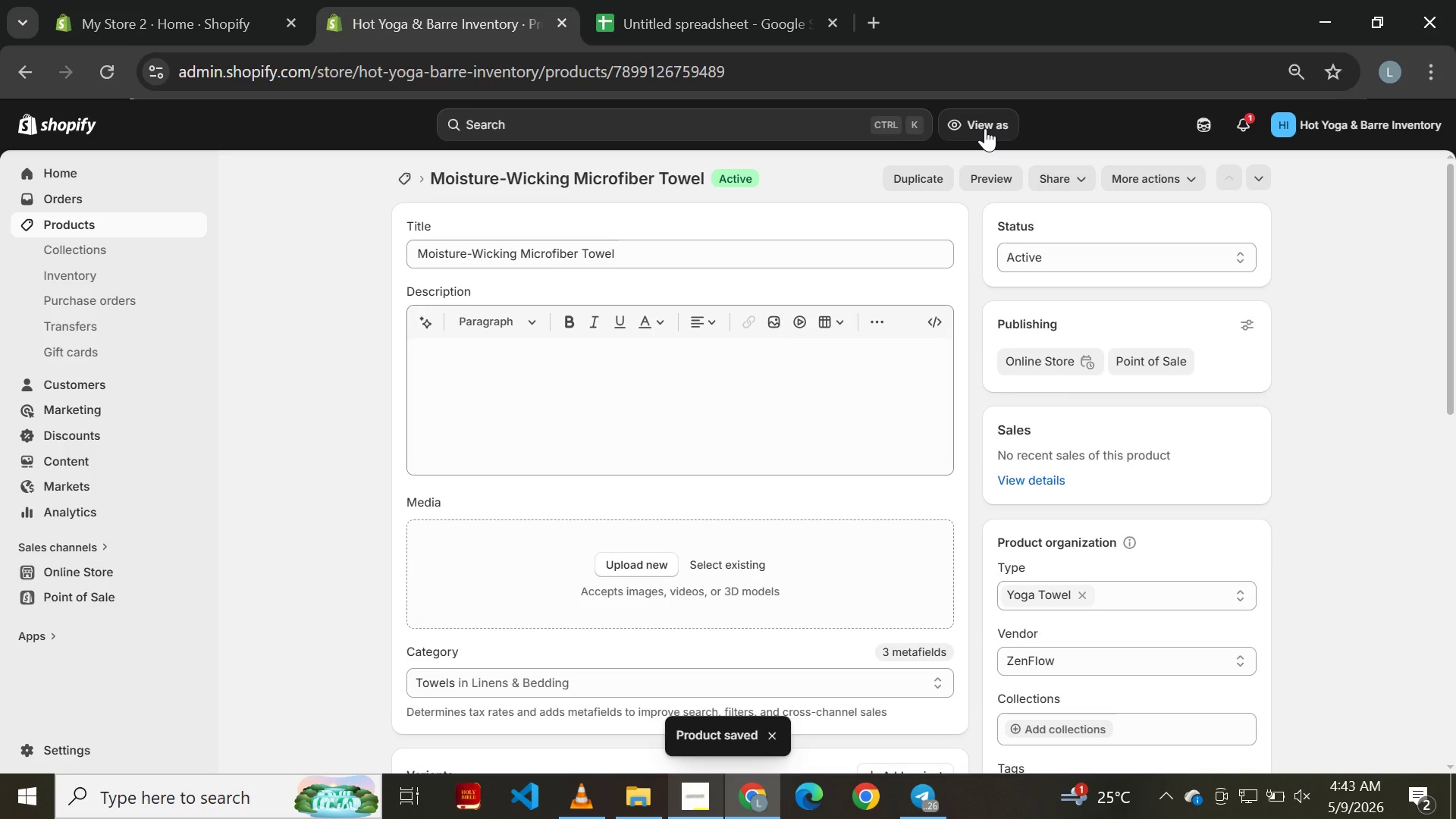 
wait(7.62)
 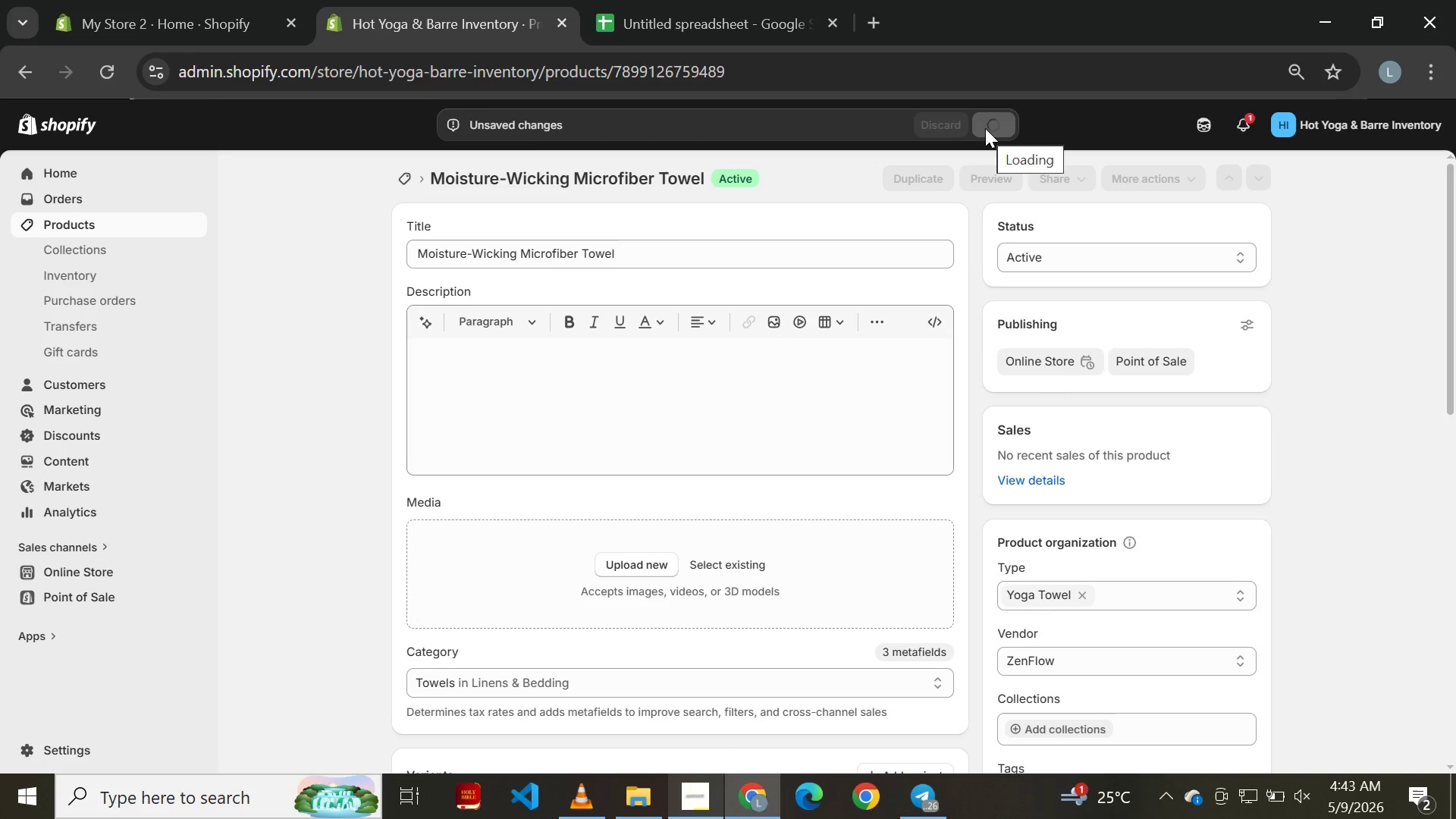 
left_click([27, 71])
 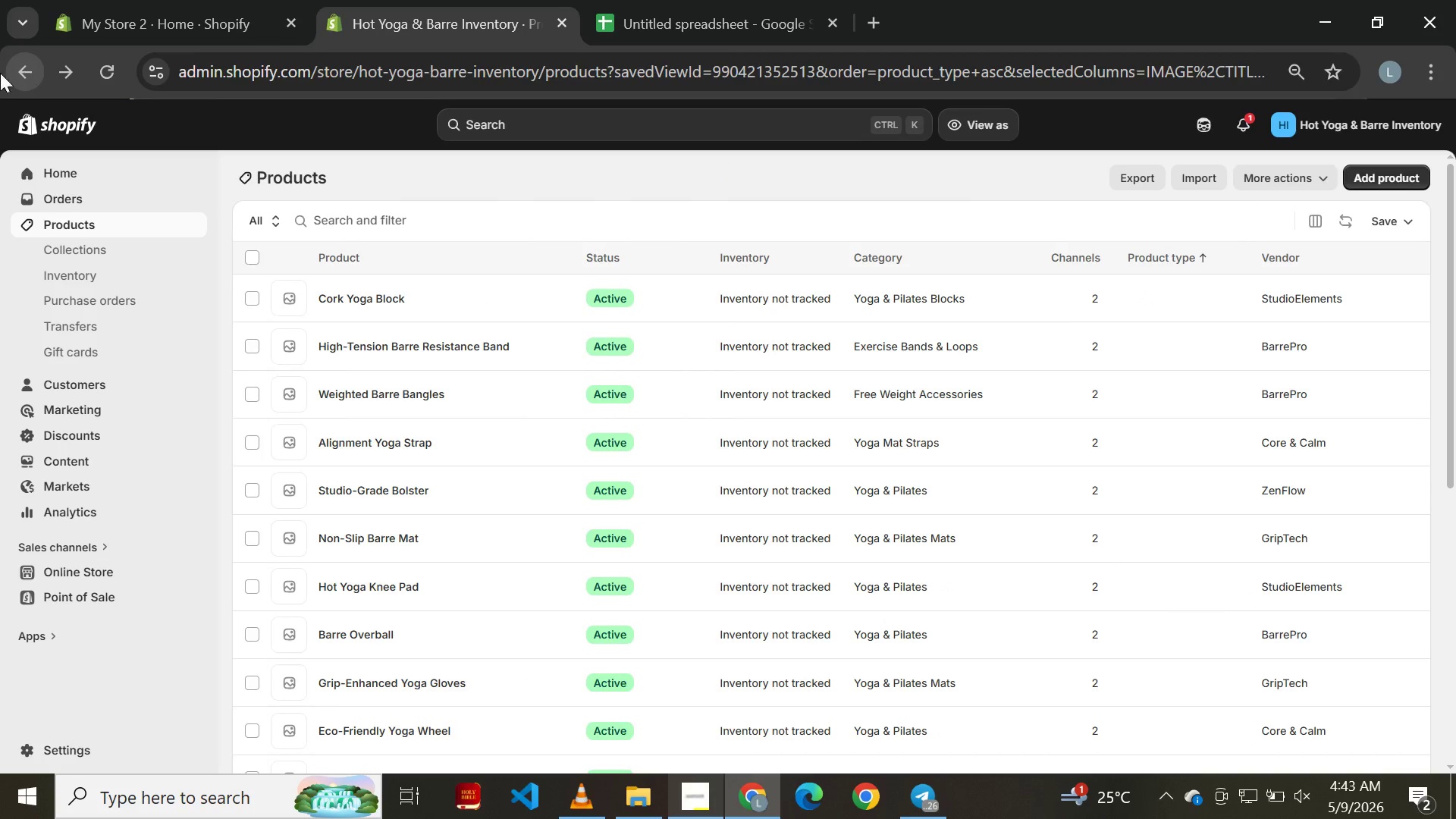 
left_click([373, 304])
 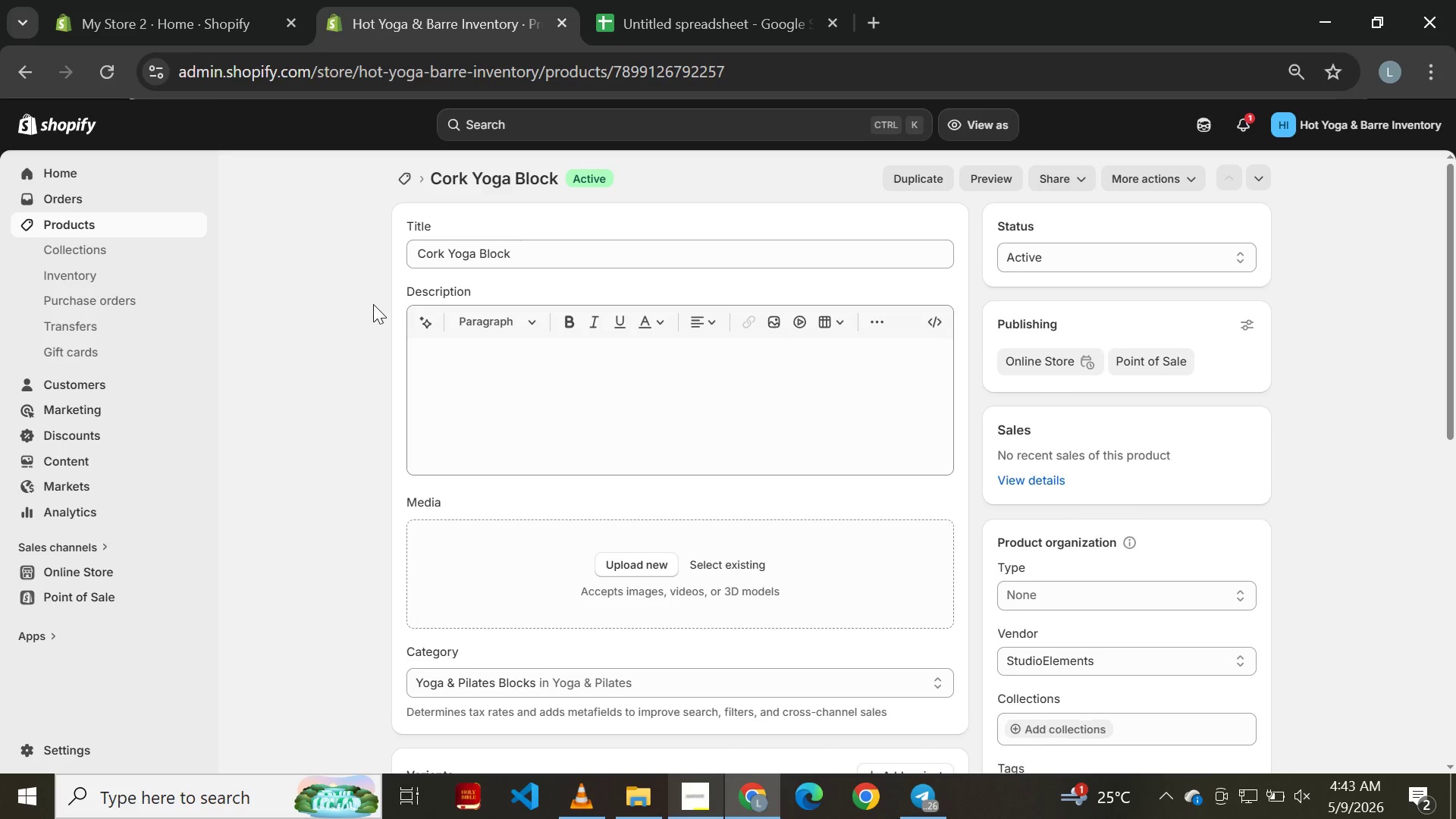 
wait(6.12)
 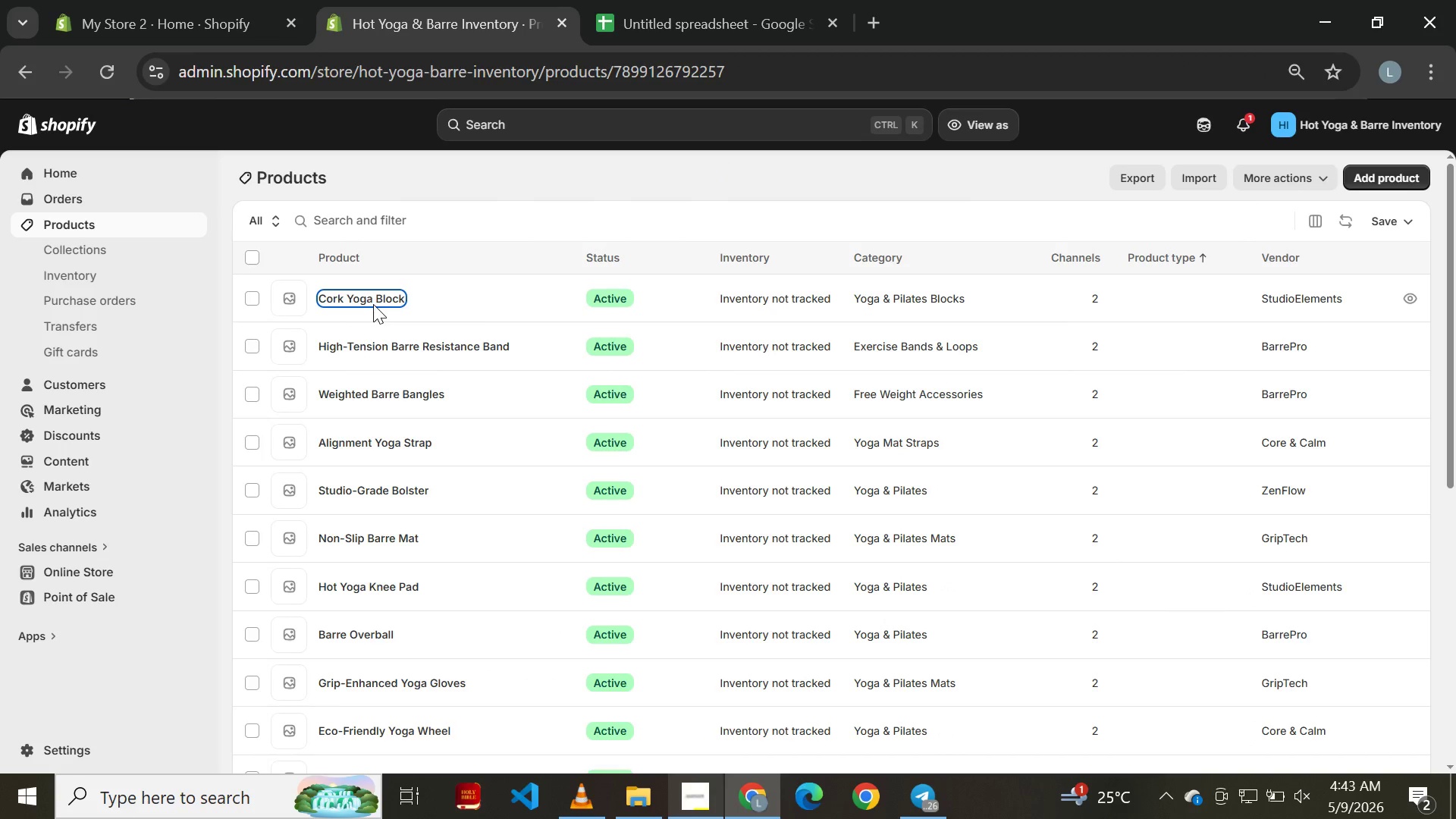 
left_click([1087, 597])
 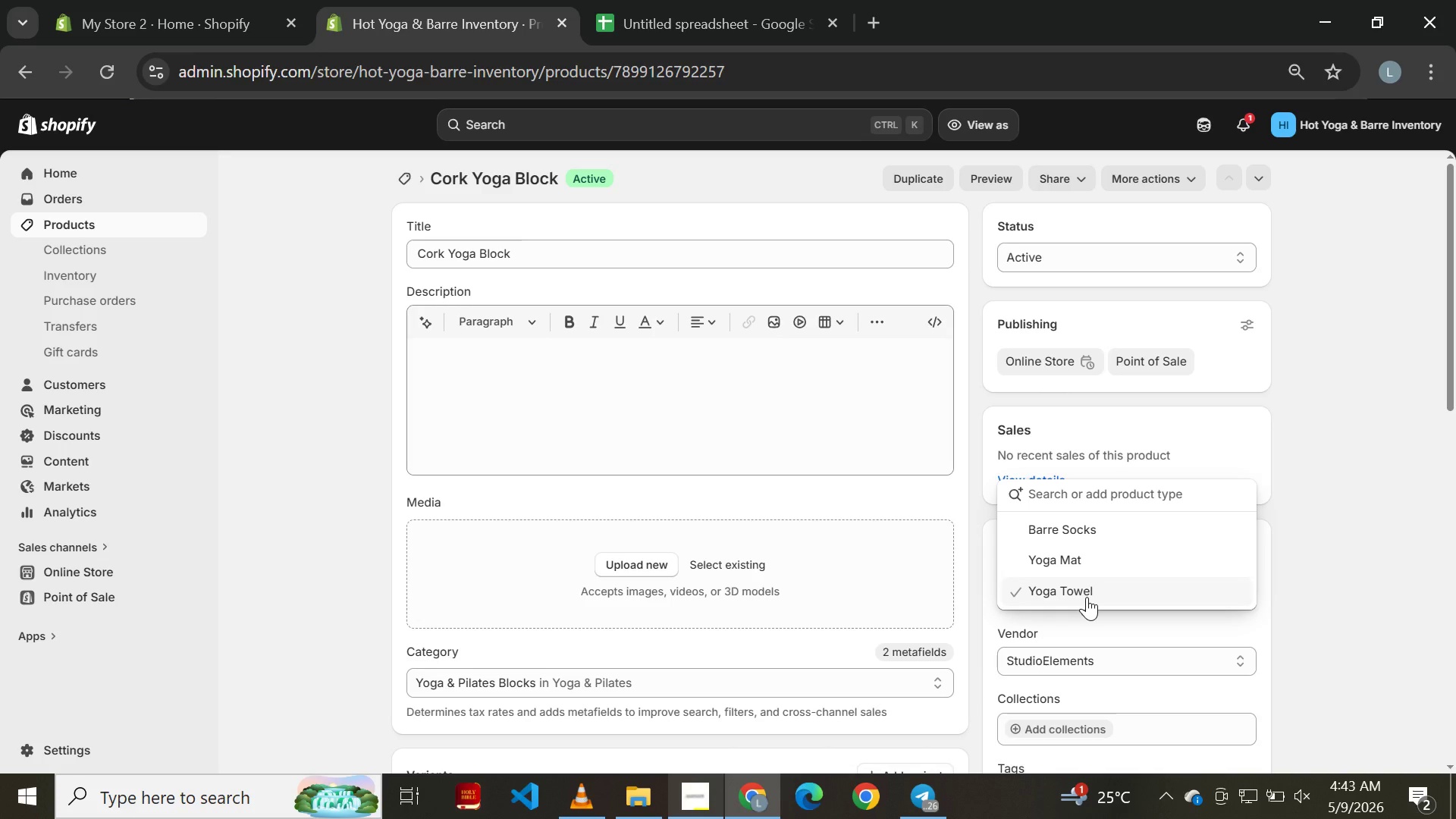 
type(Yoga Blco)
key(Backspace)
key(Backspace)
type(ock)
 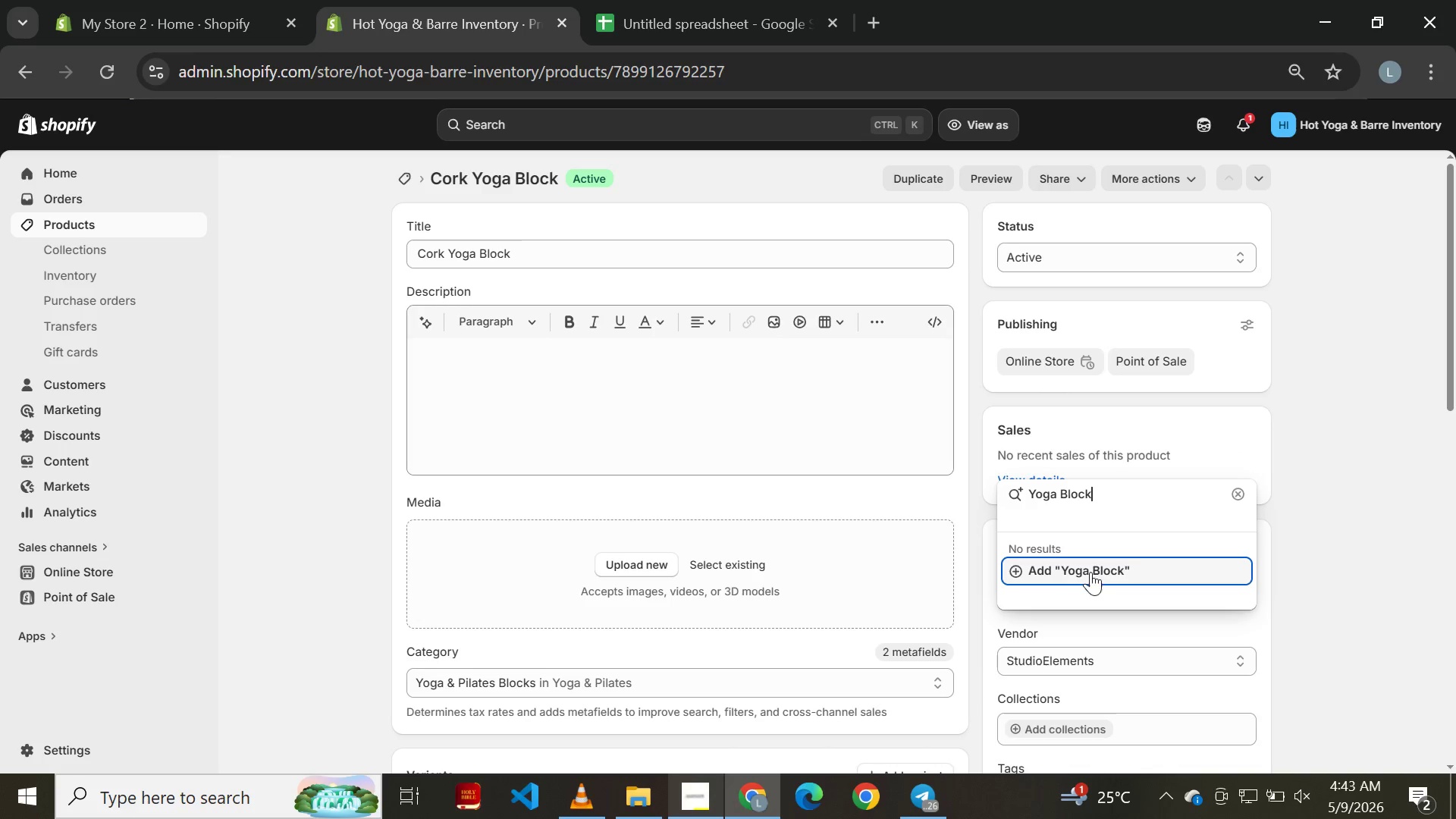 
left_click([1090, 567])
 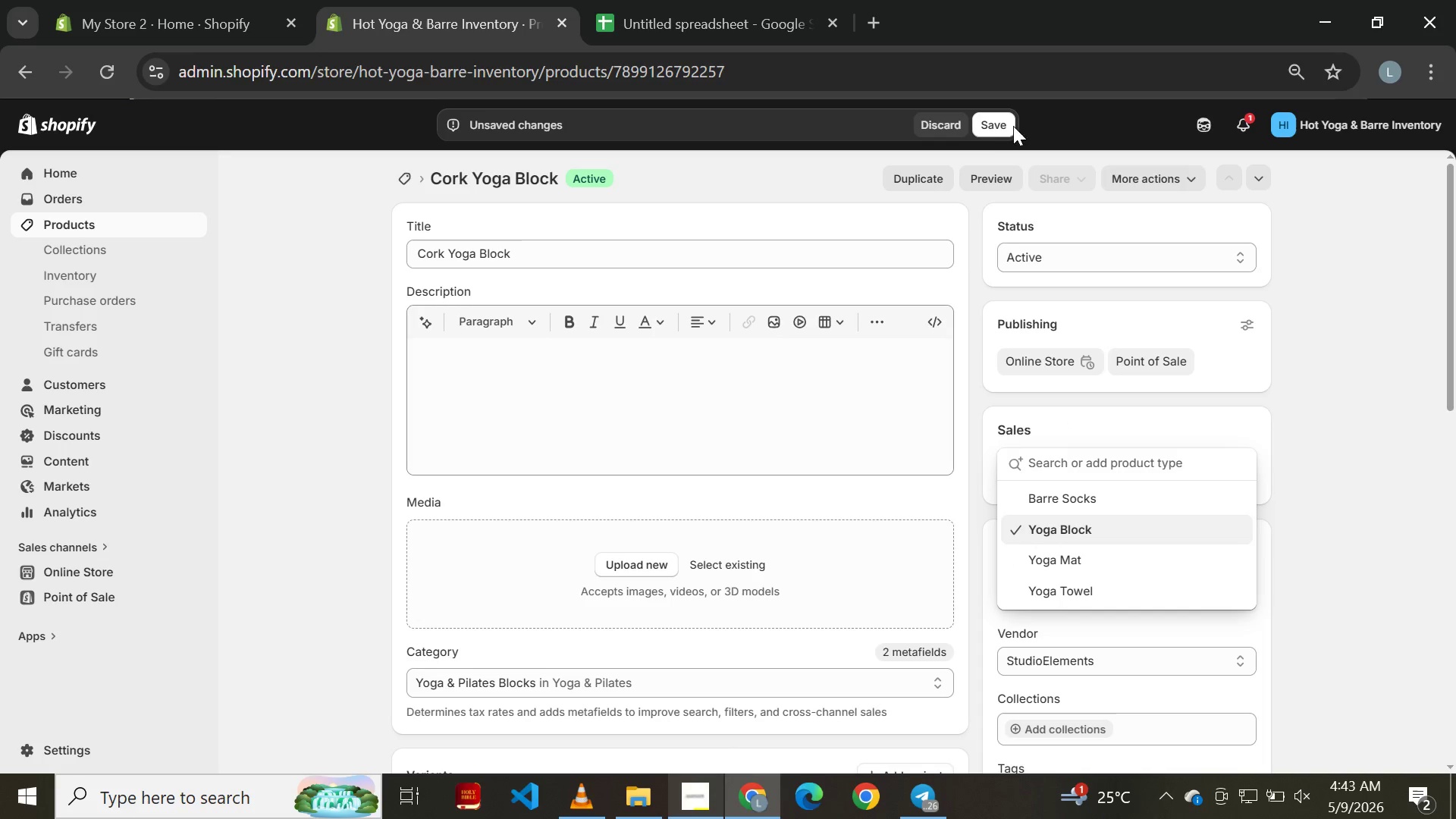 
left_click([1003, 120])
 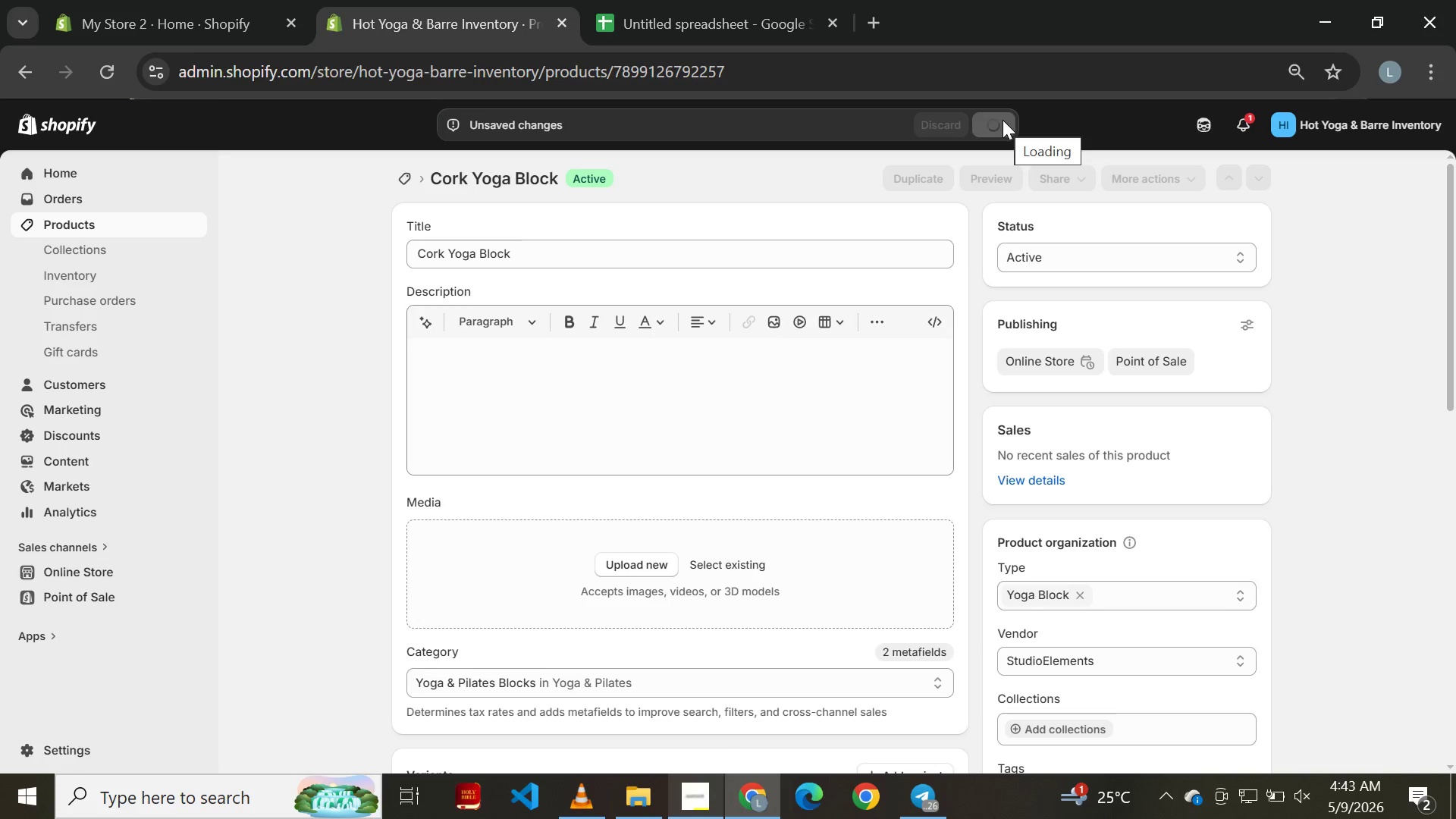 
wait(8.08)
 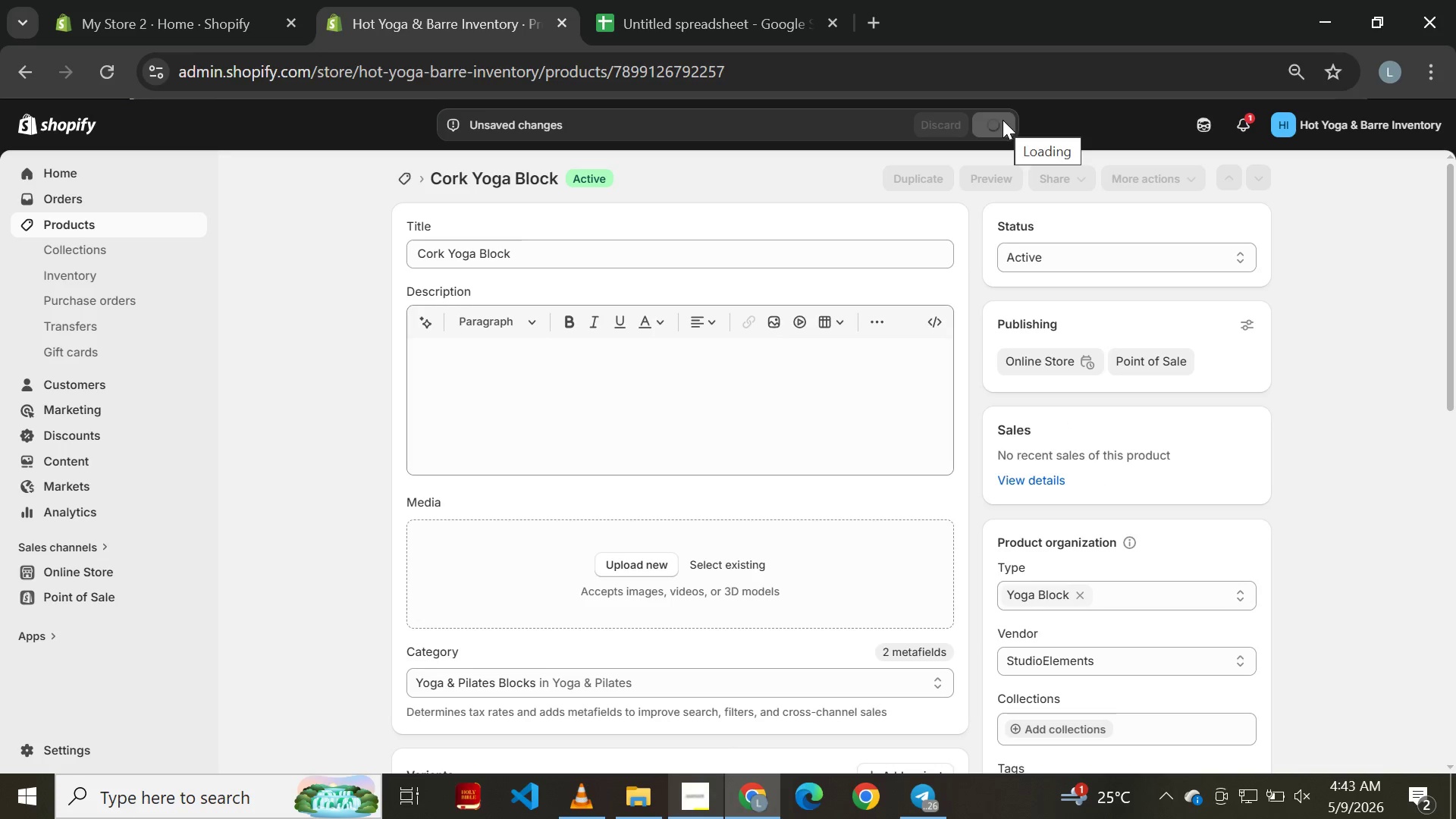 
left_click([26, 70])
 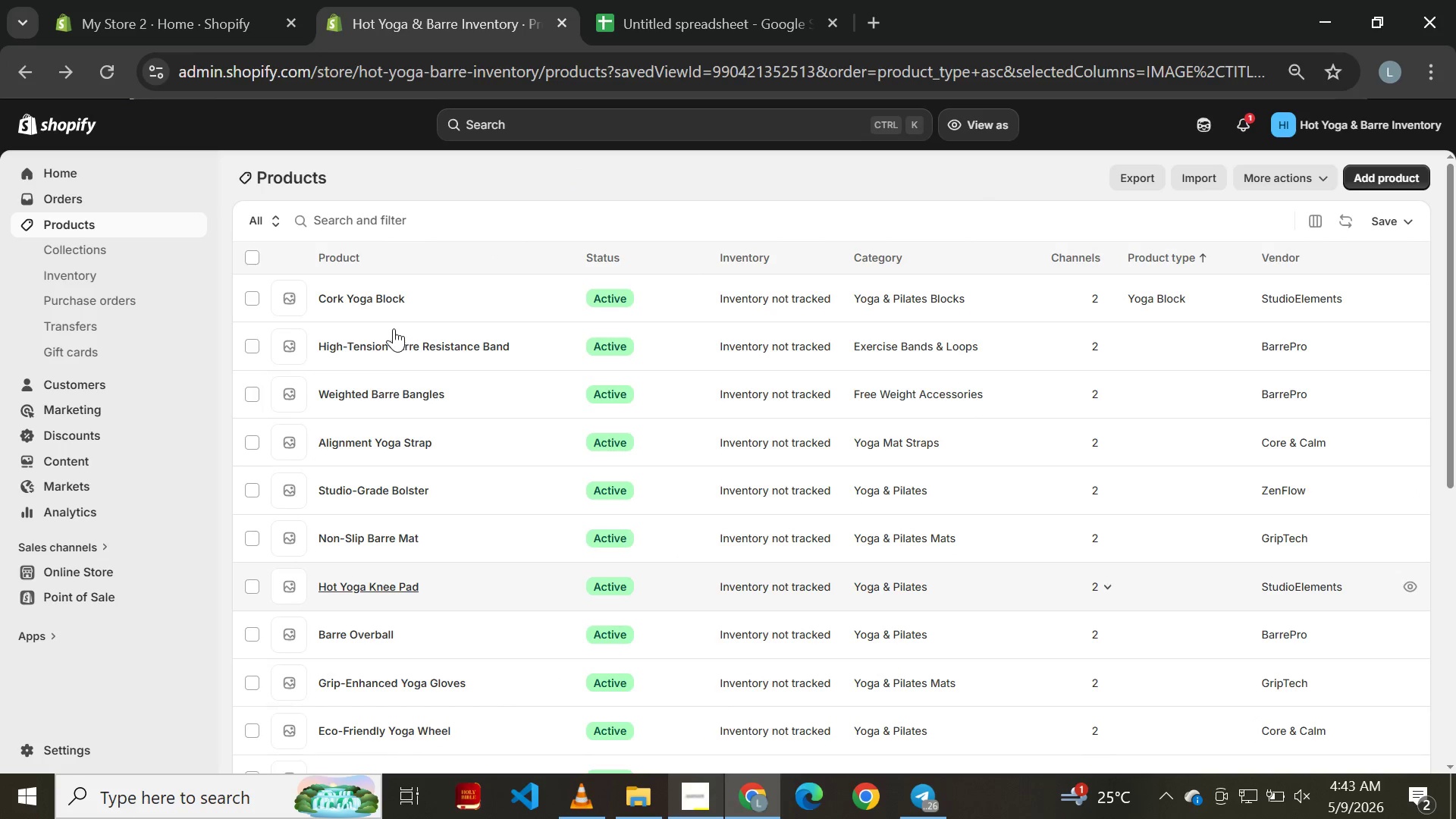 
wait(5.83)
 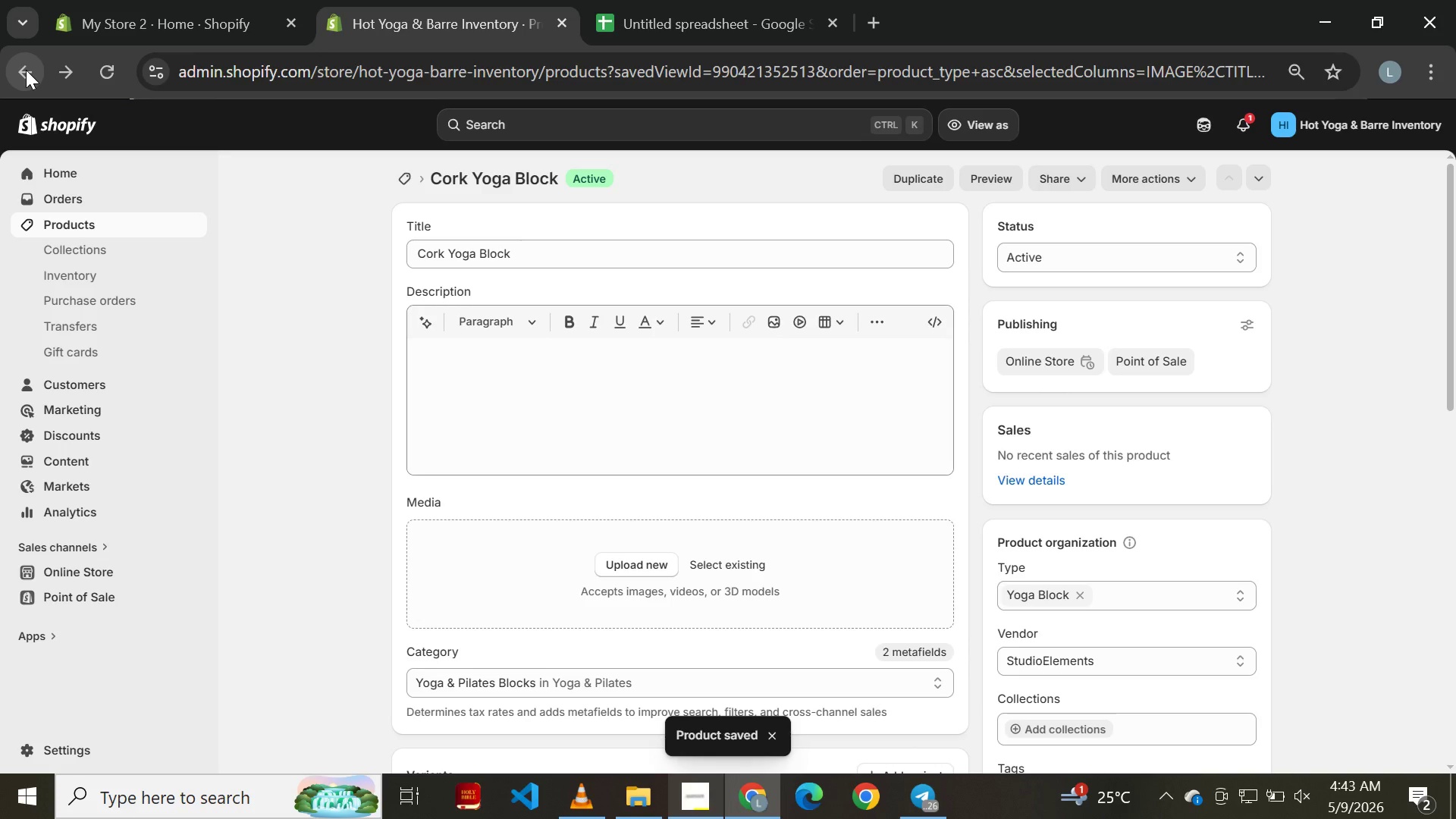 
left_click([385, 305])
 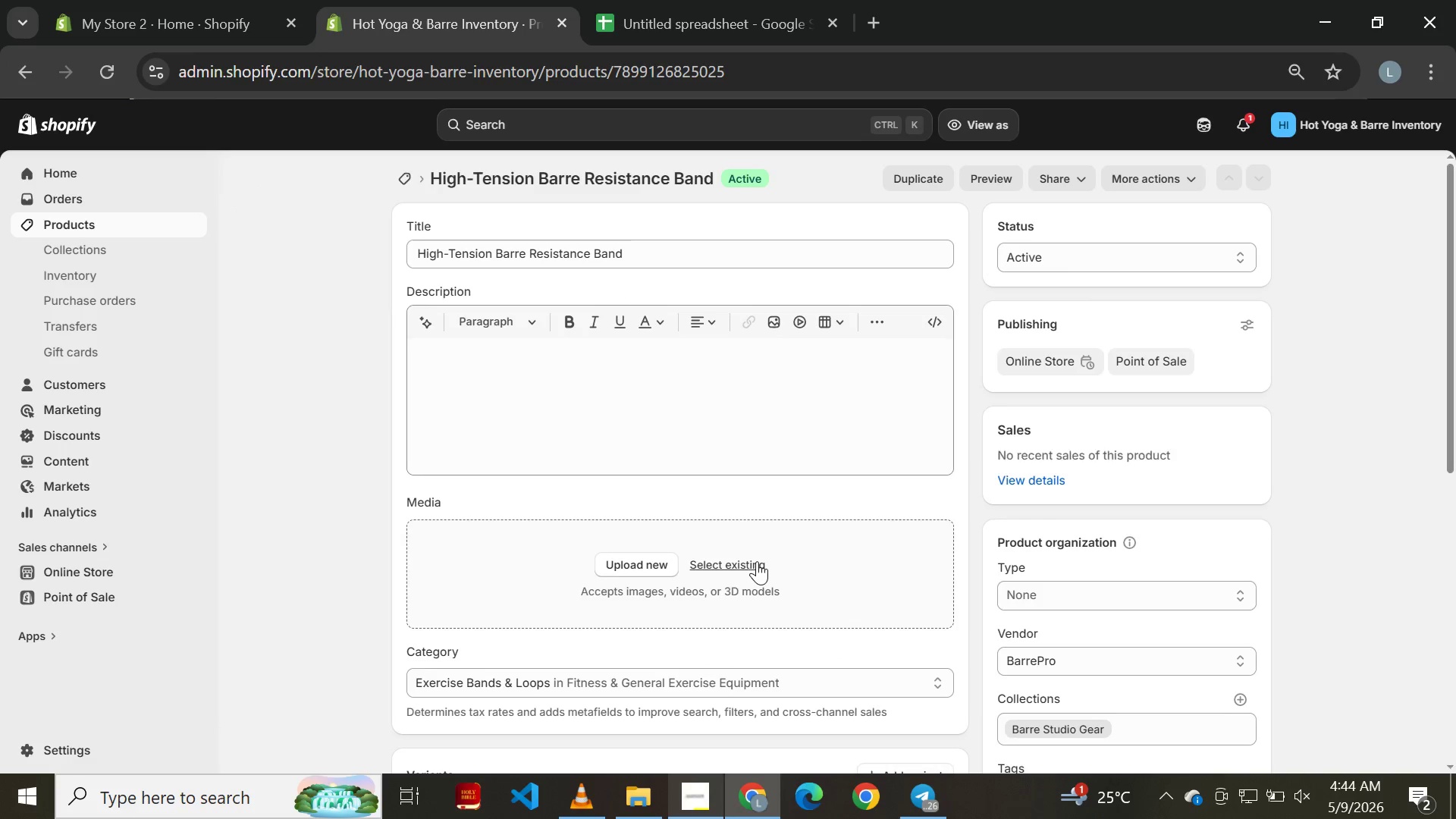 
left_click([1043, 589])
 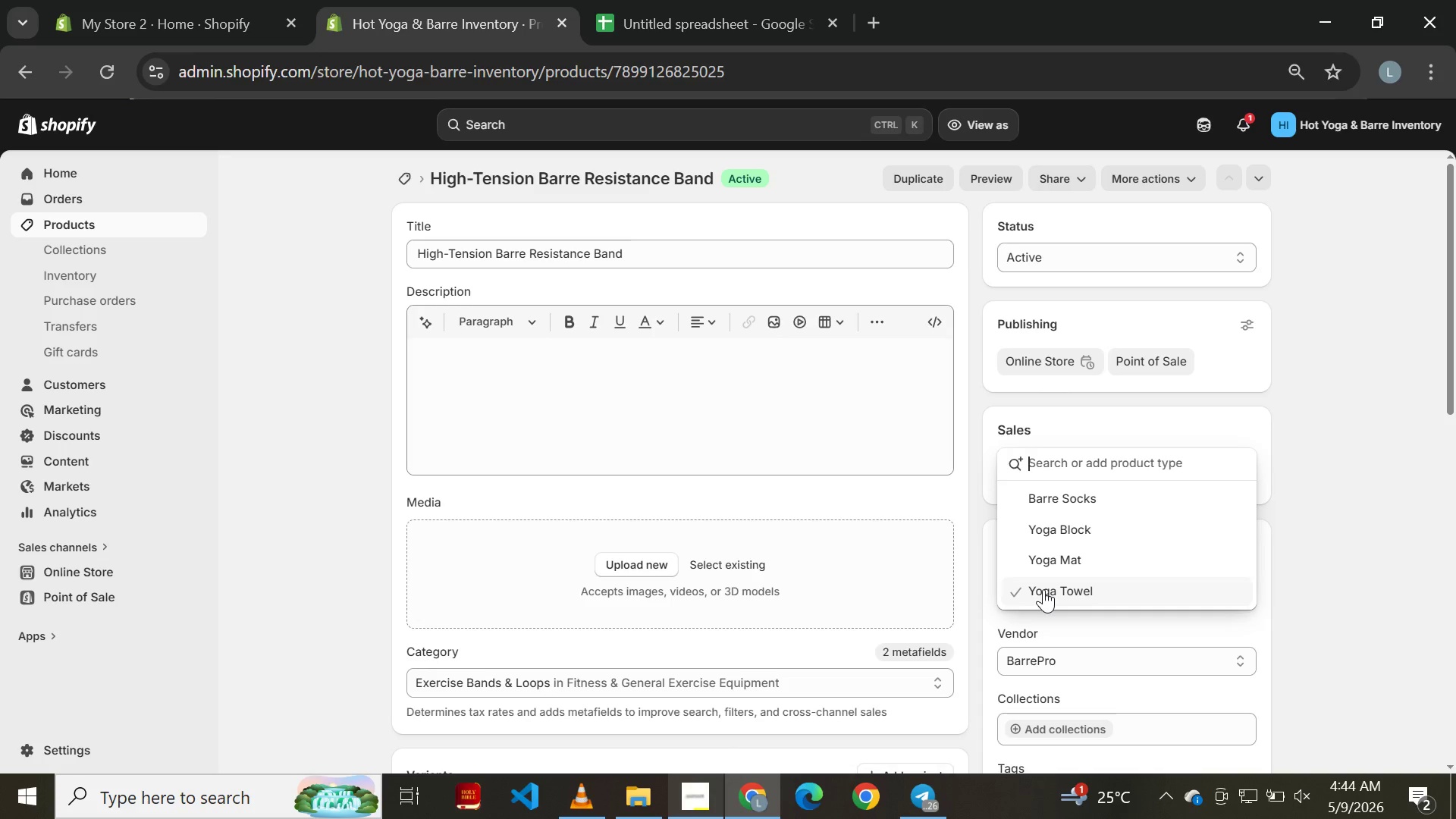 
type(Barre Band)
 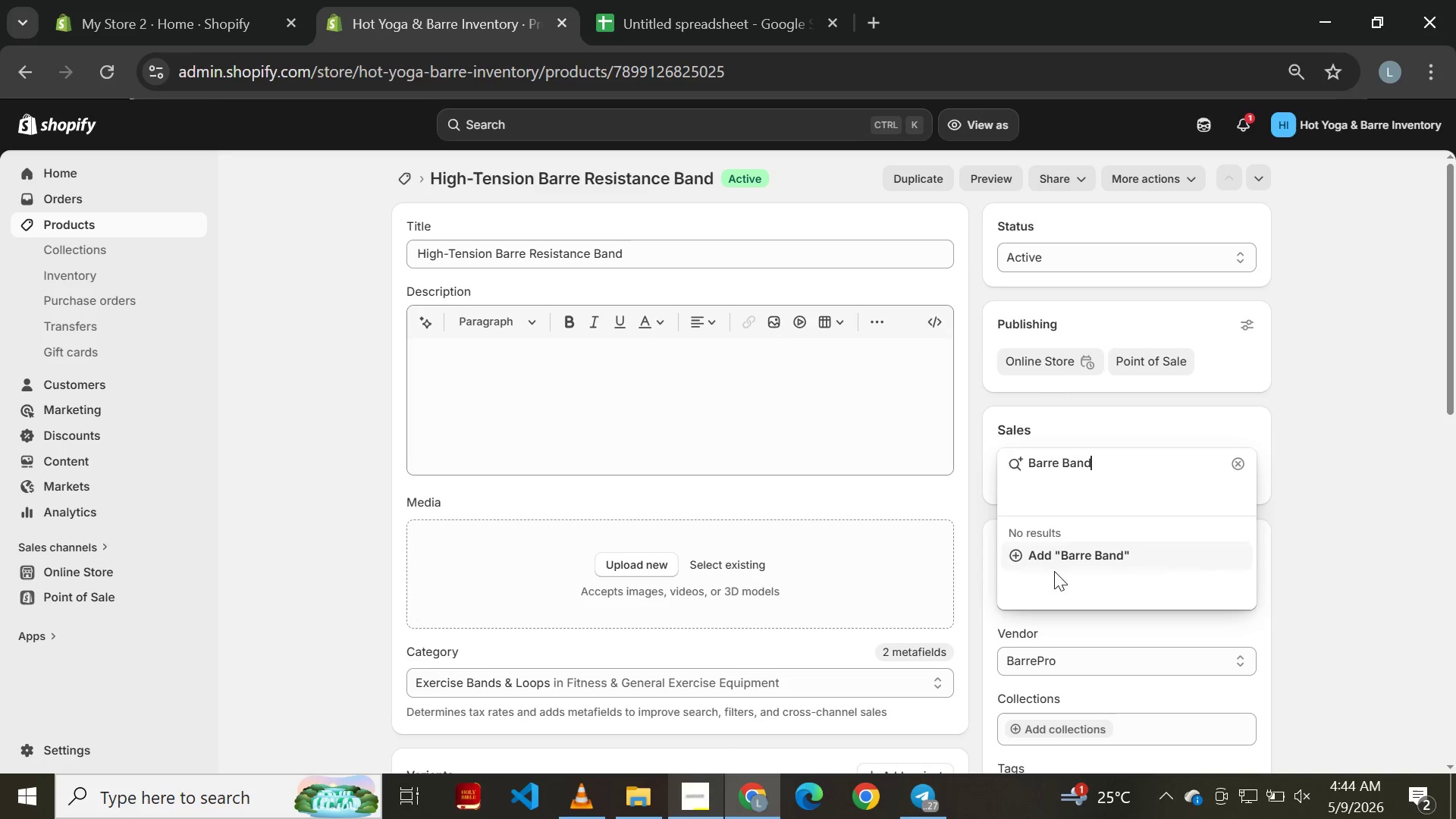 
left_click([1056, 554])
 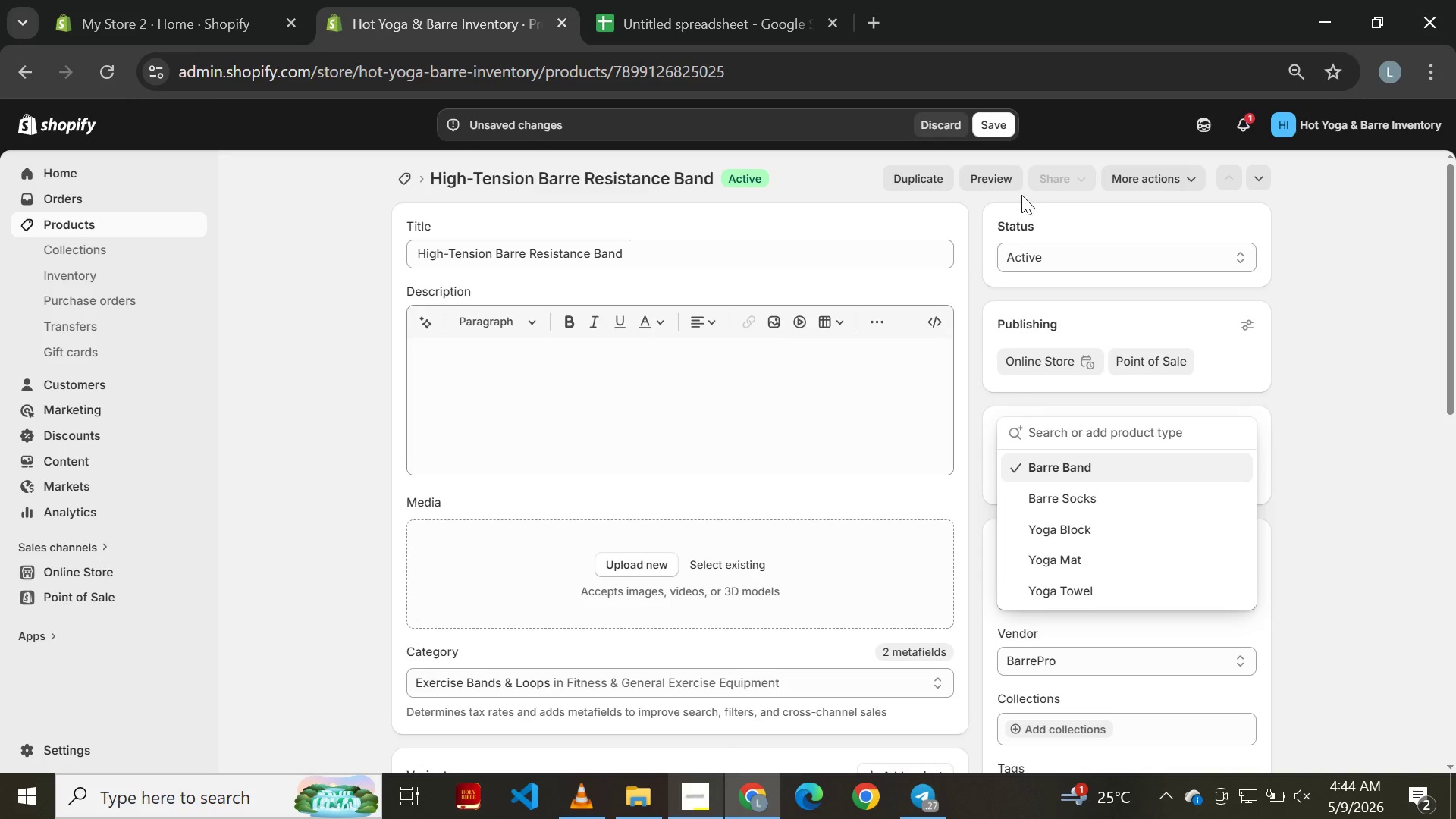 
left_click([983, 118])
 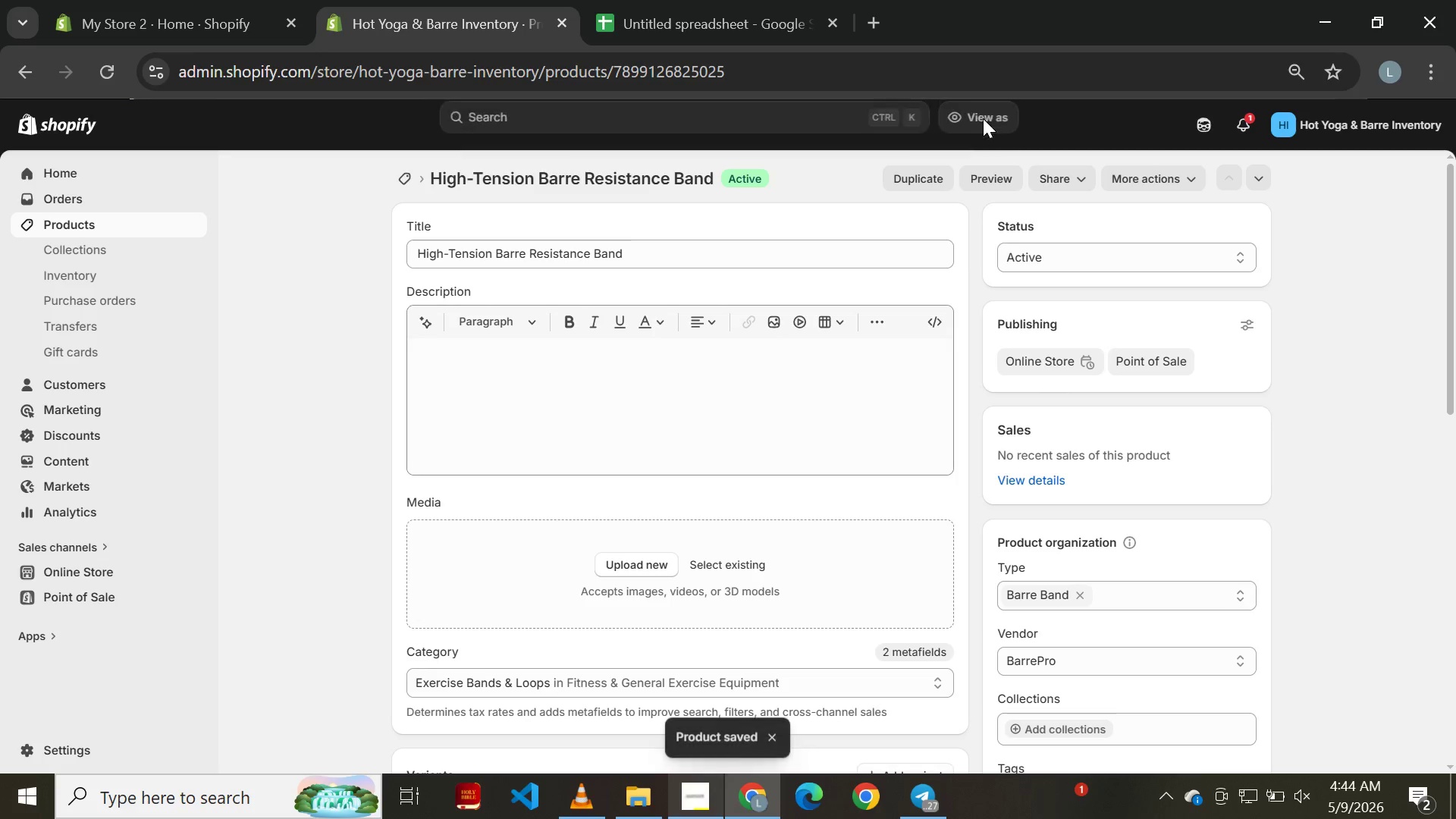 
wait(9.17)
 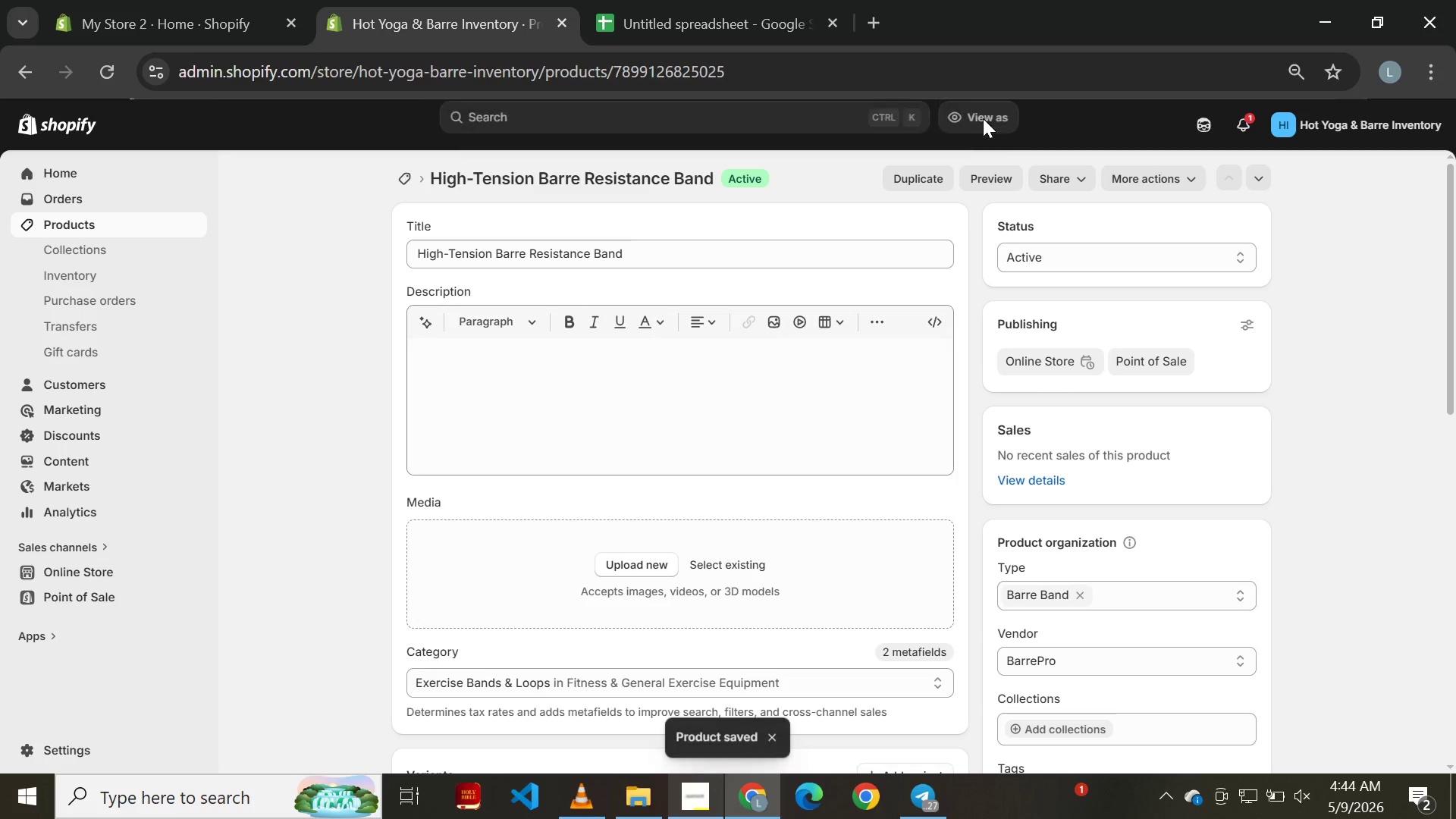 
left_click([22, 66])
 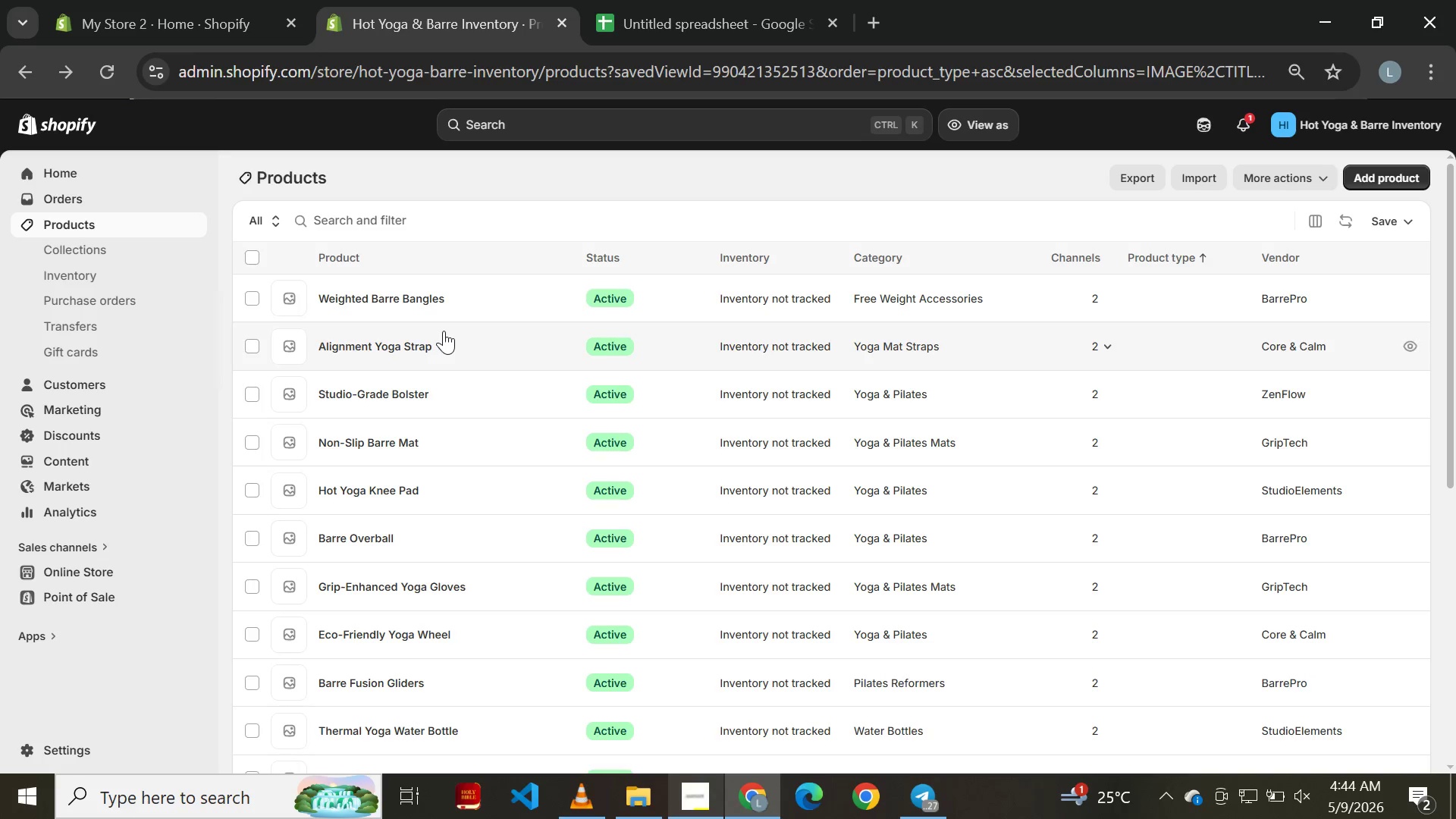 
wait(8.39)
 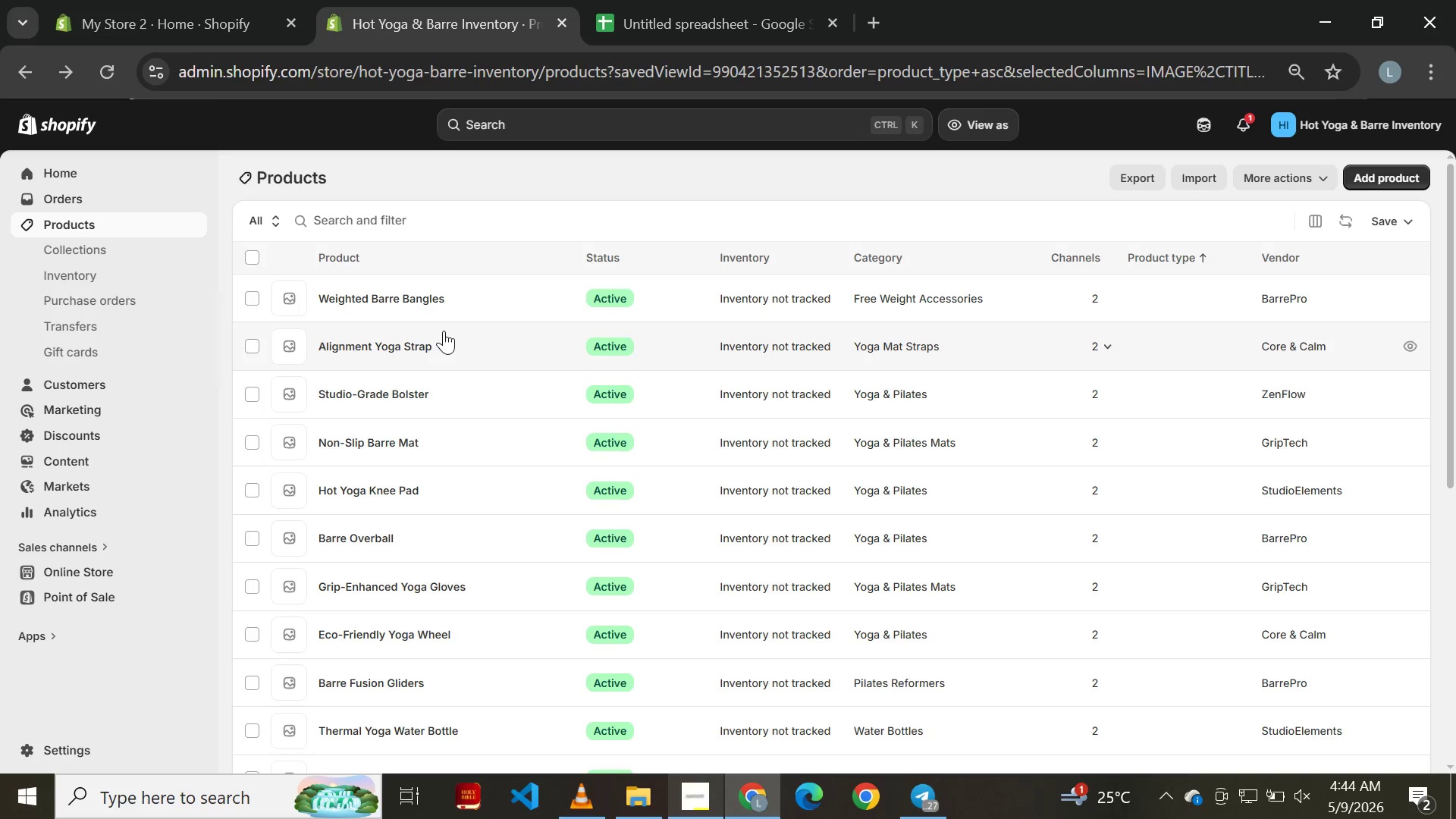 
left_click([380, 303])
 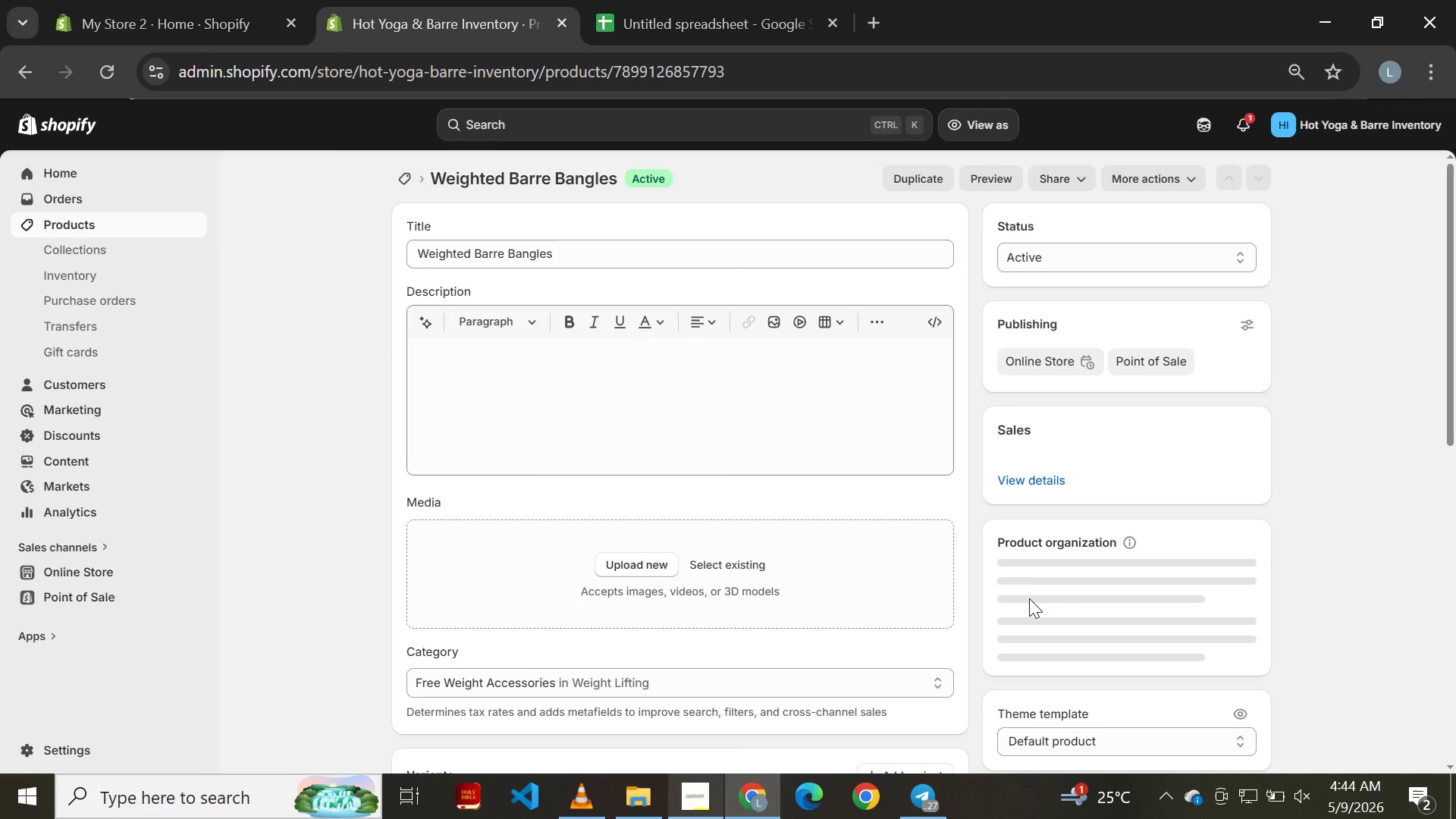 
wait(5.51)
 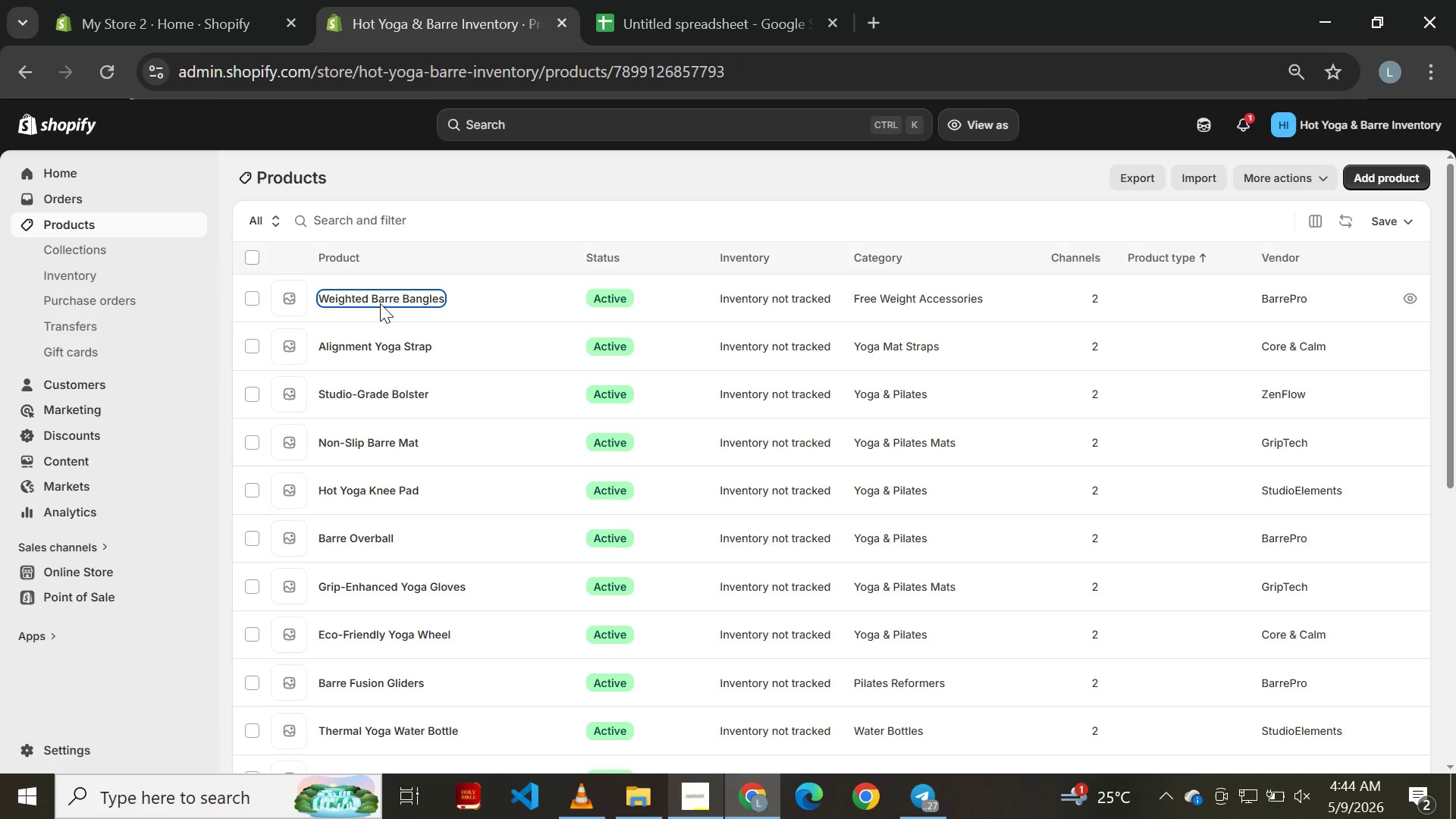 
left_click([1043, 595])
 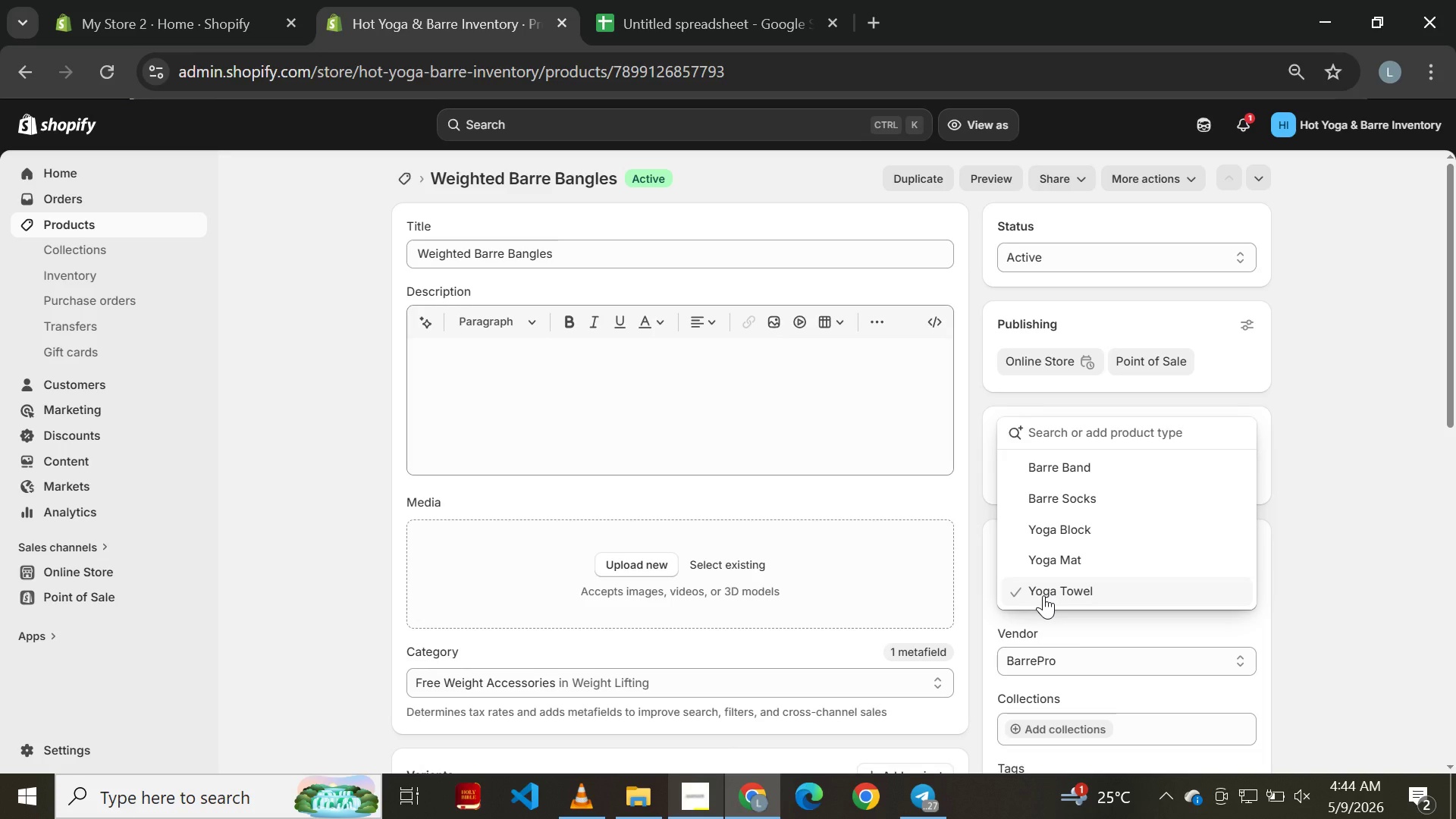 
type(Barre Bange)
key(Backspace)
type(les)
 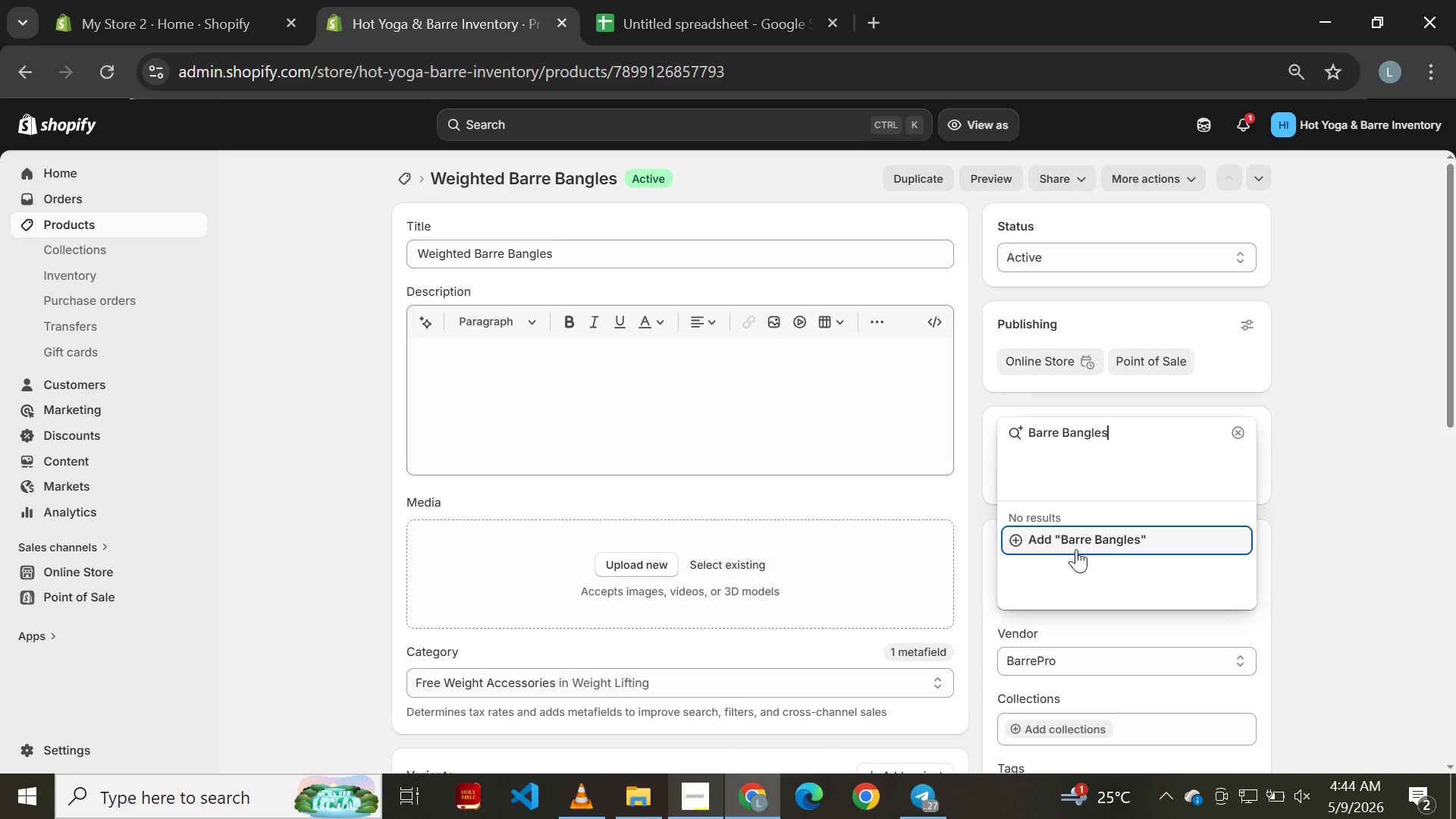 
left_click([1076, 544])
 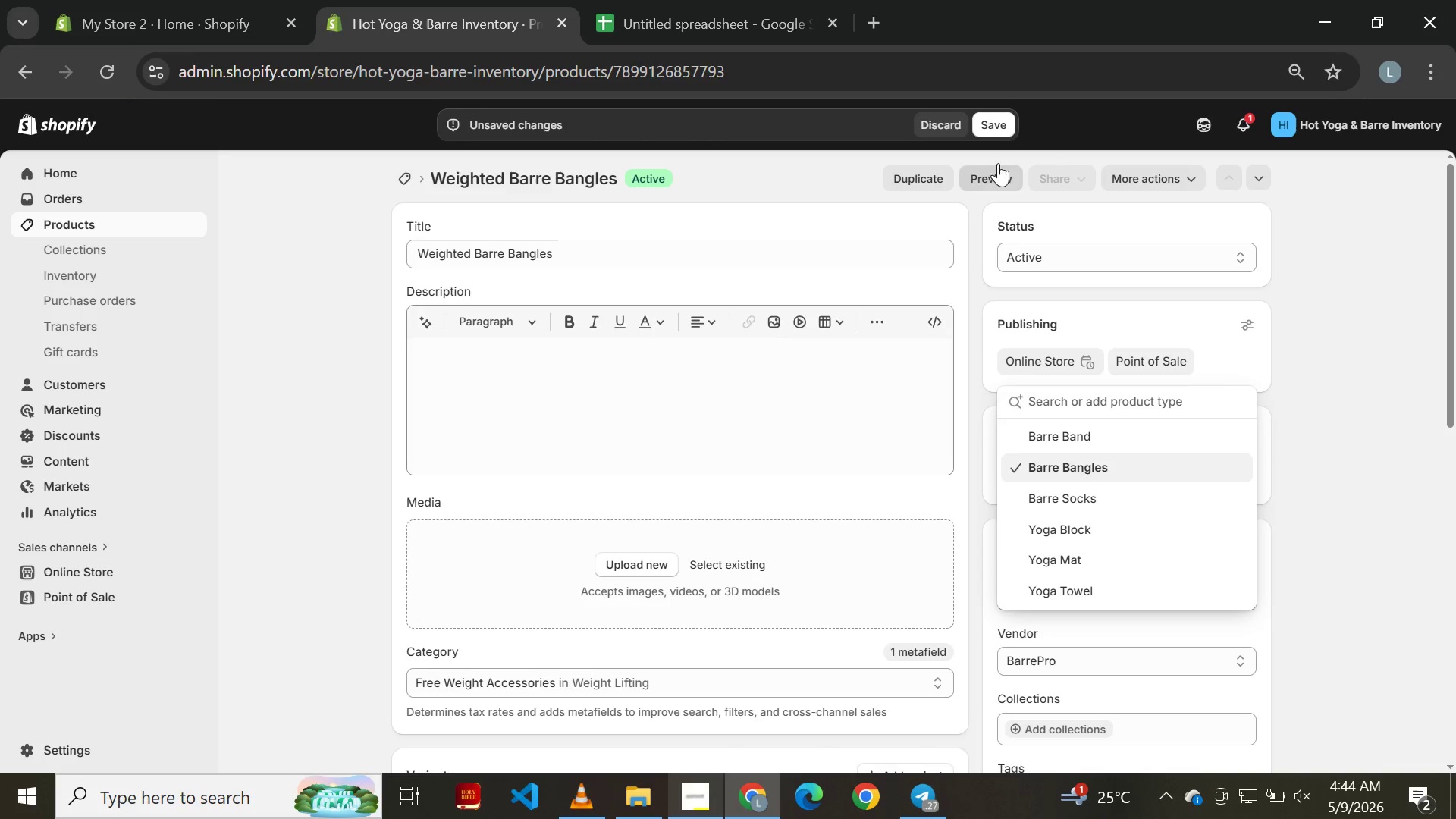 
left_click([999, 115])
 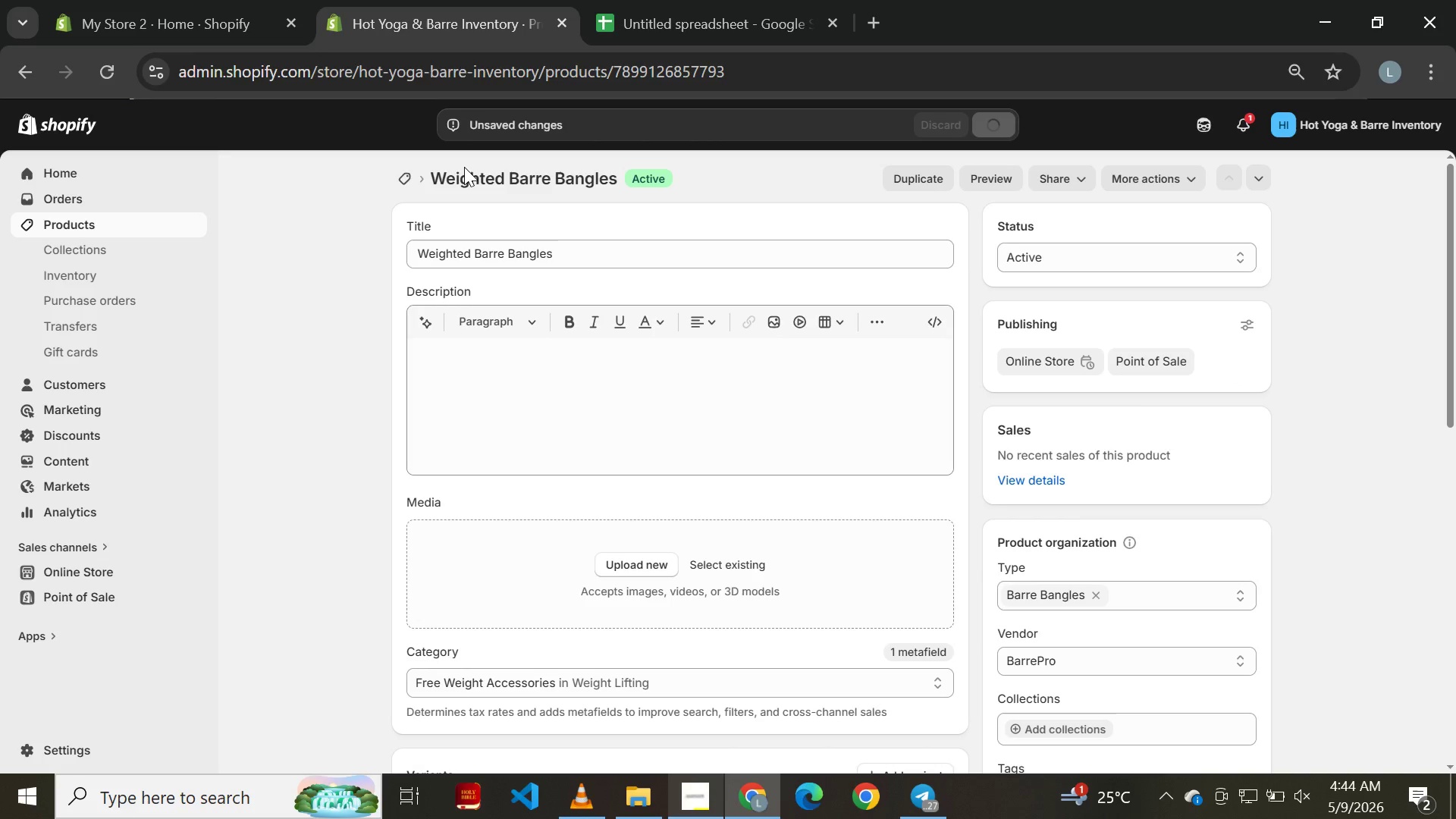 
wait(9.62)
 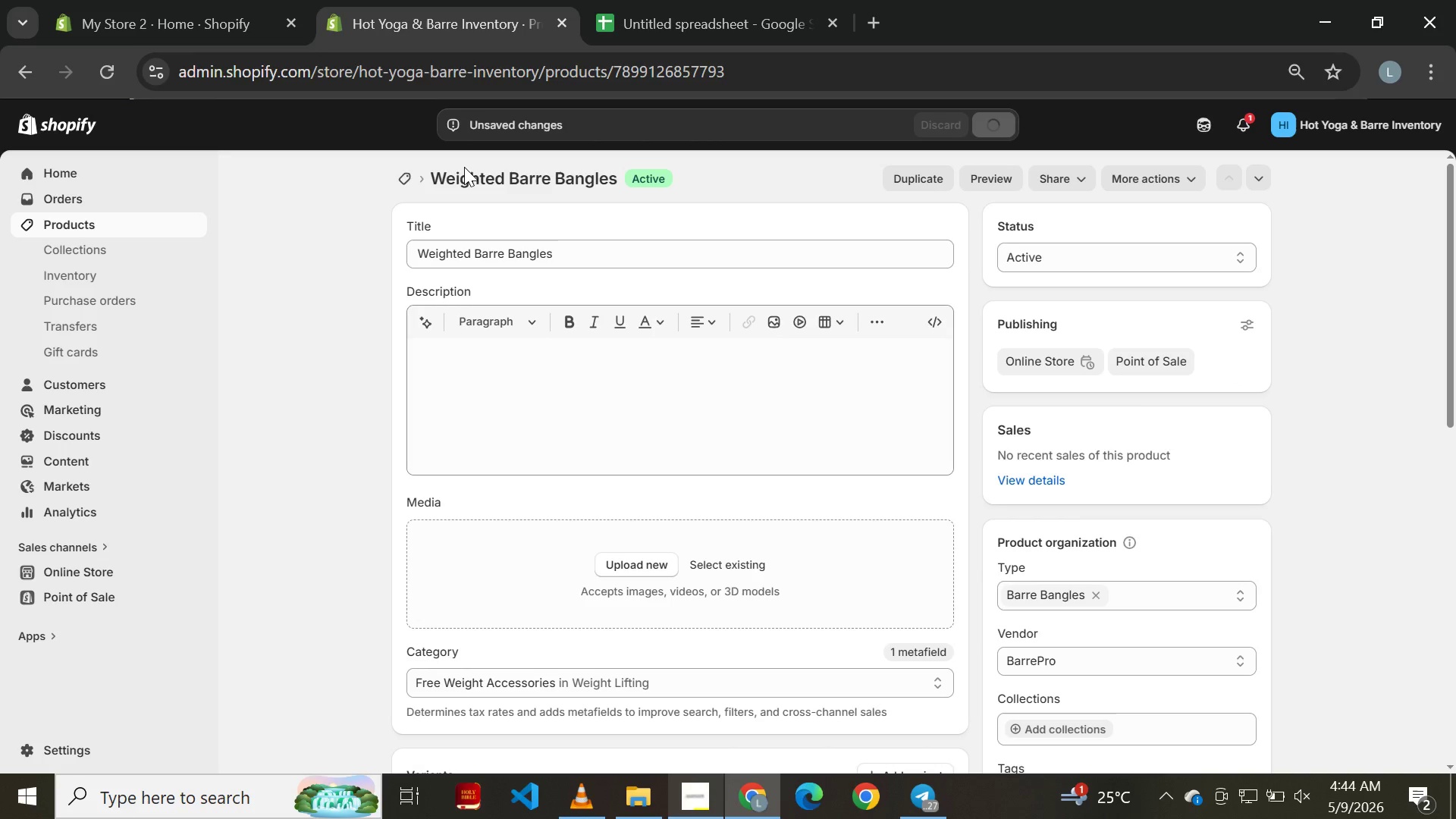 
left_click([26, 83])
 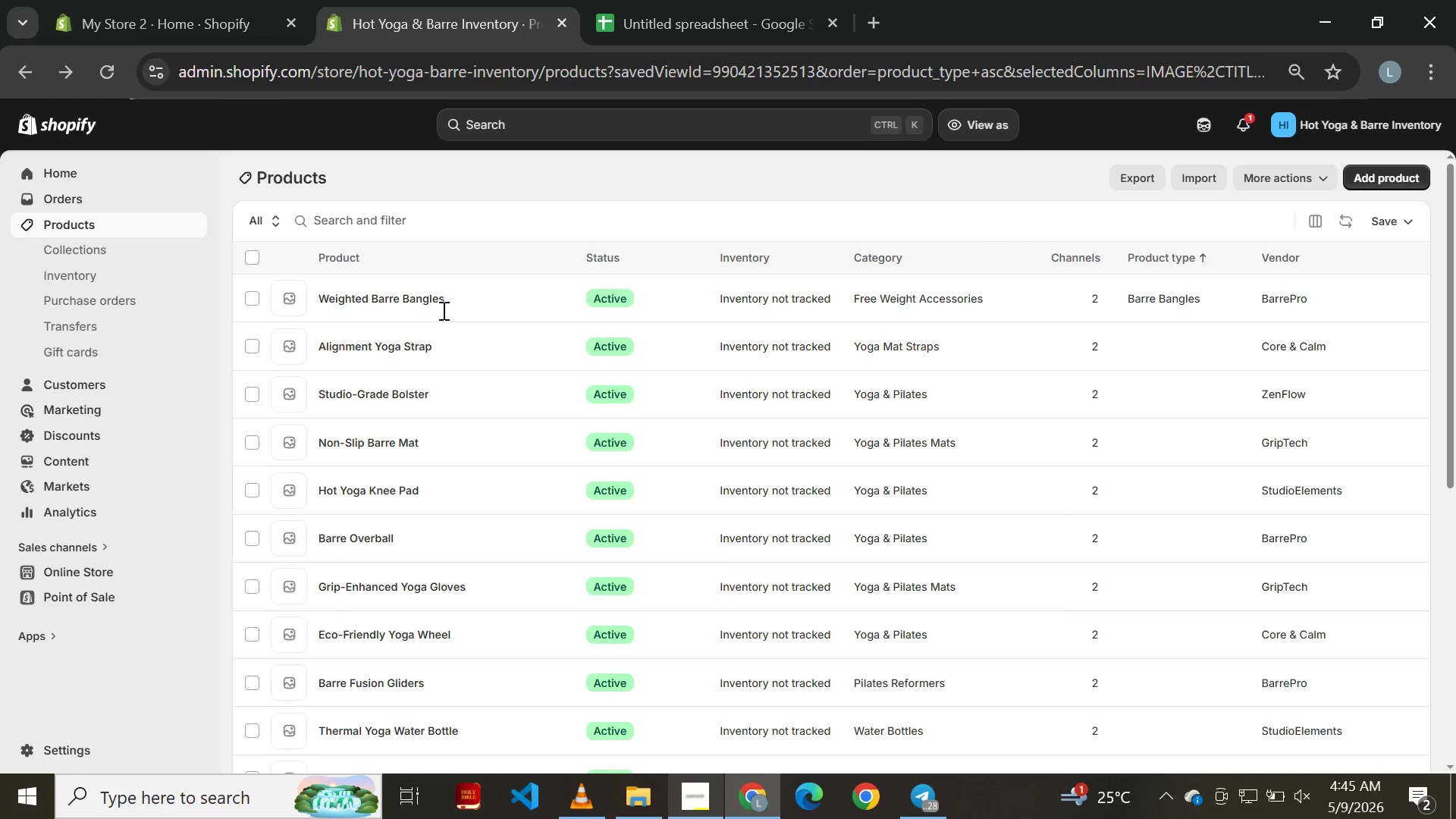 
wait(6.66)
 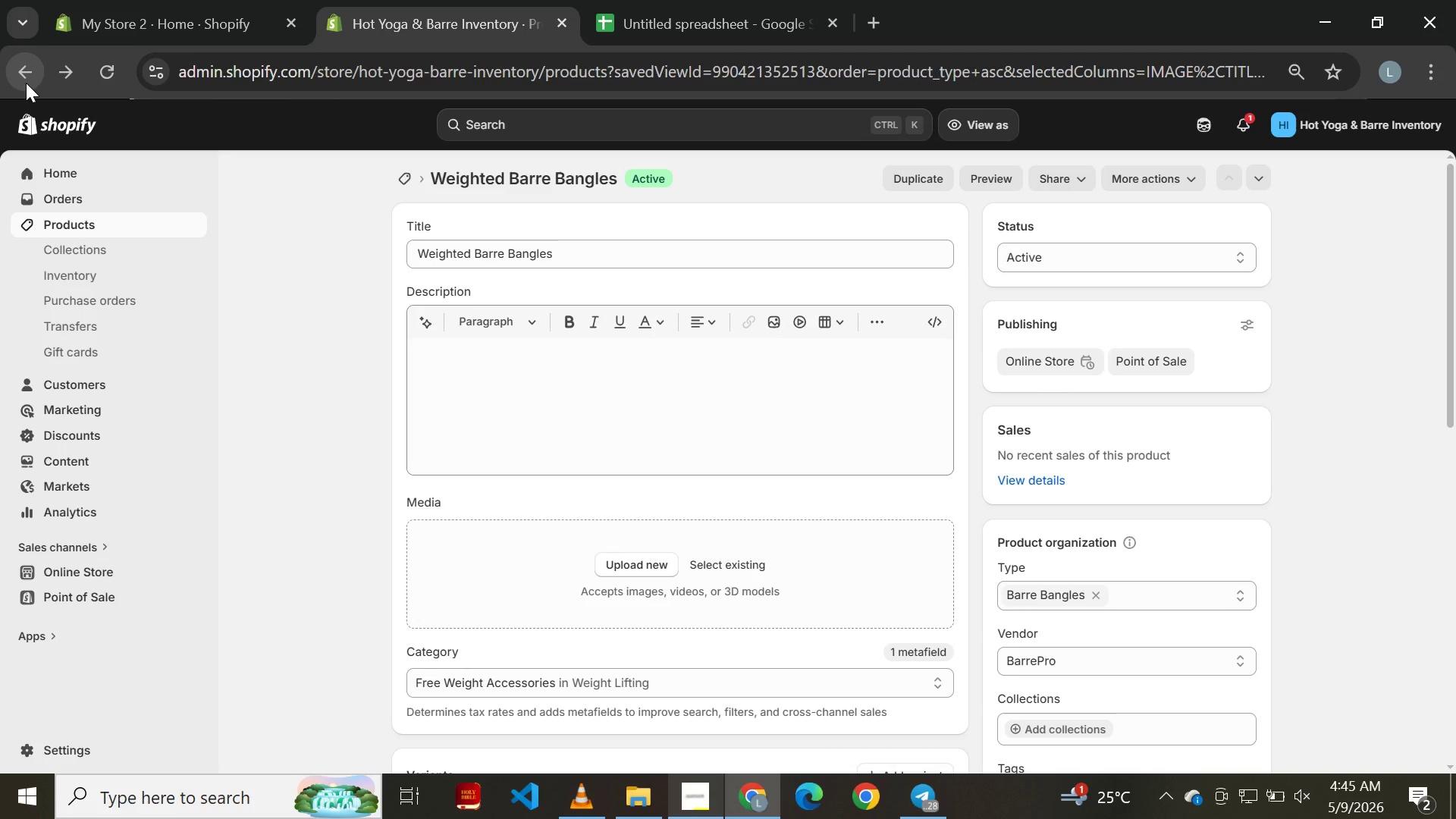 
left_click([372, 296])
 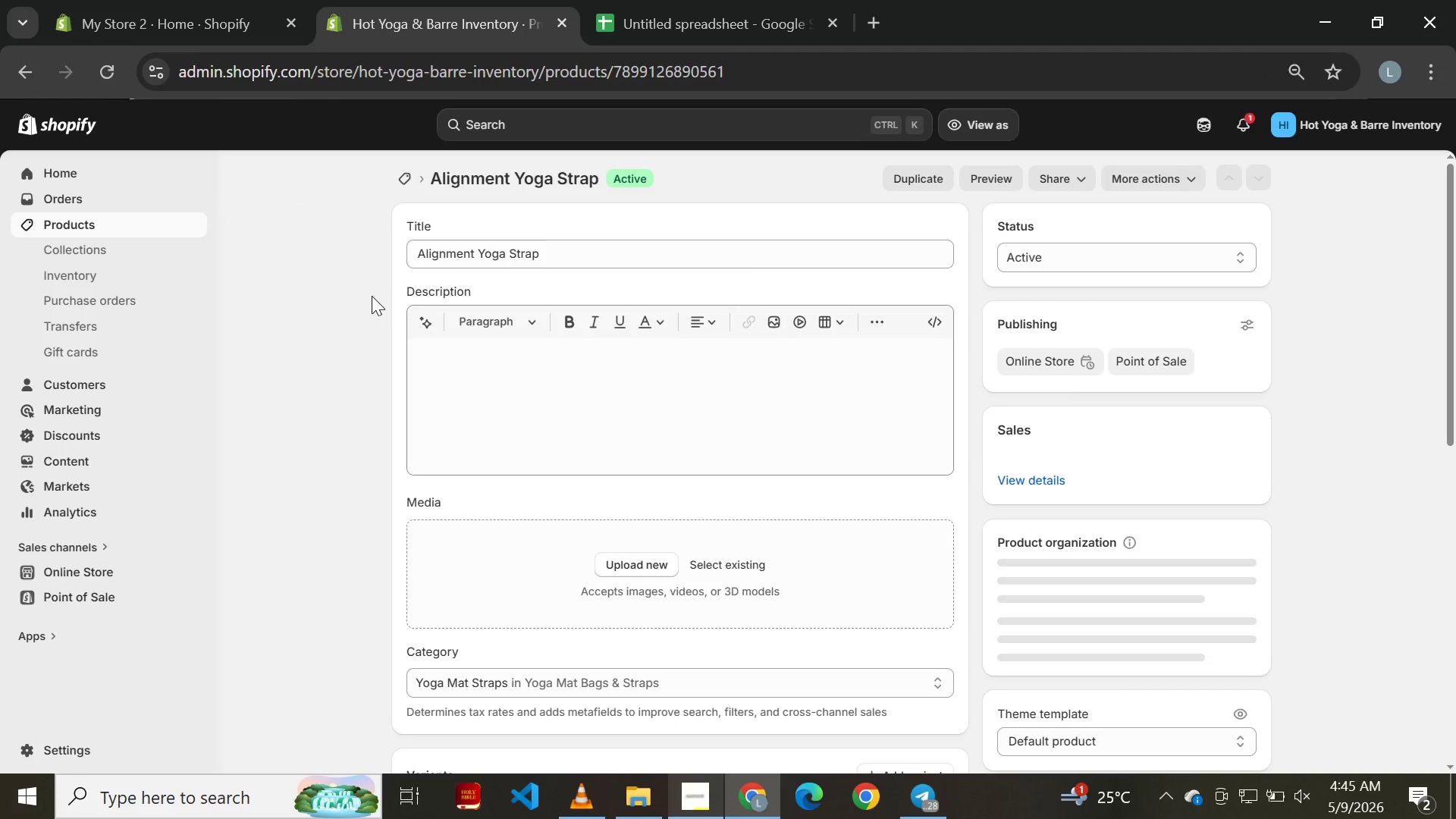 
mouse_move([693, 433])
 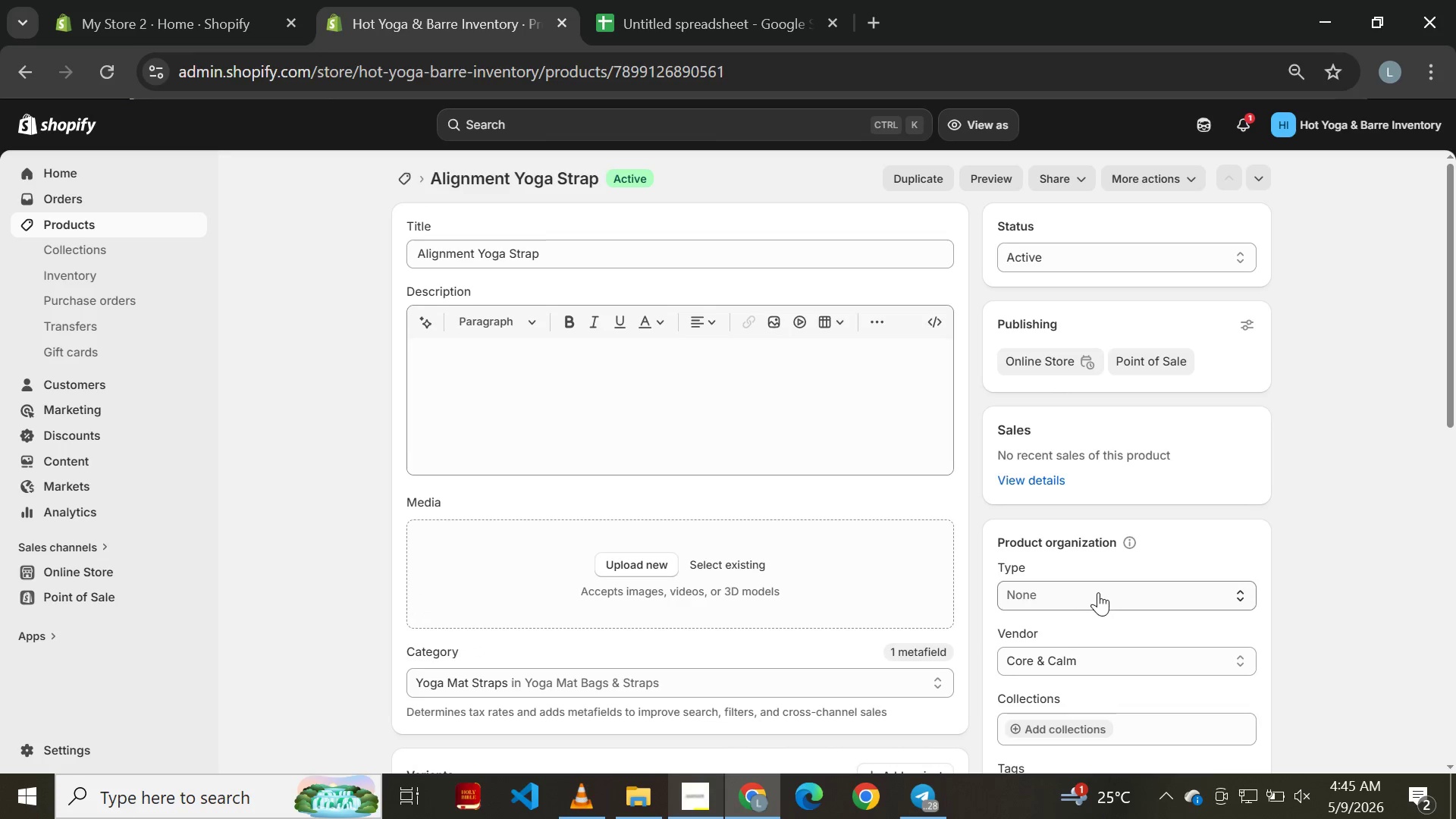 
left_click([1098, 592])
 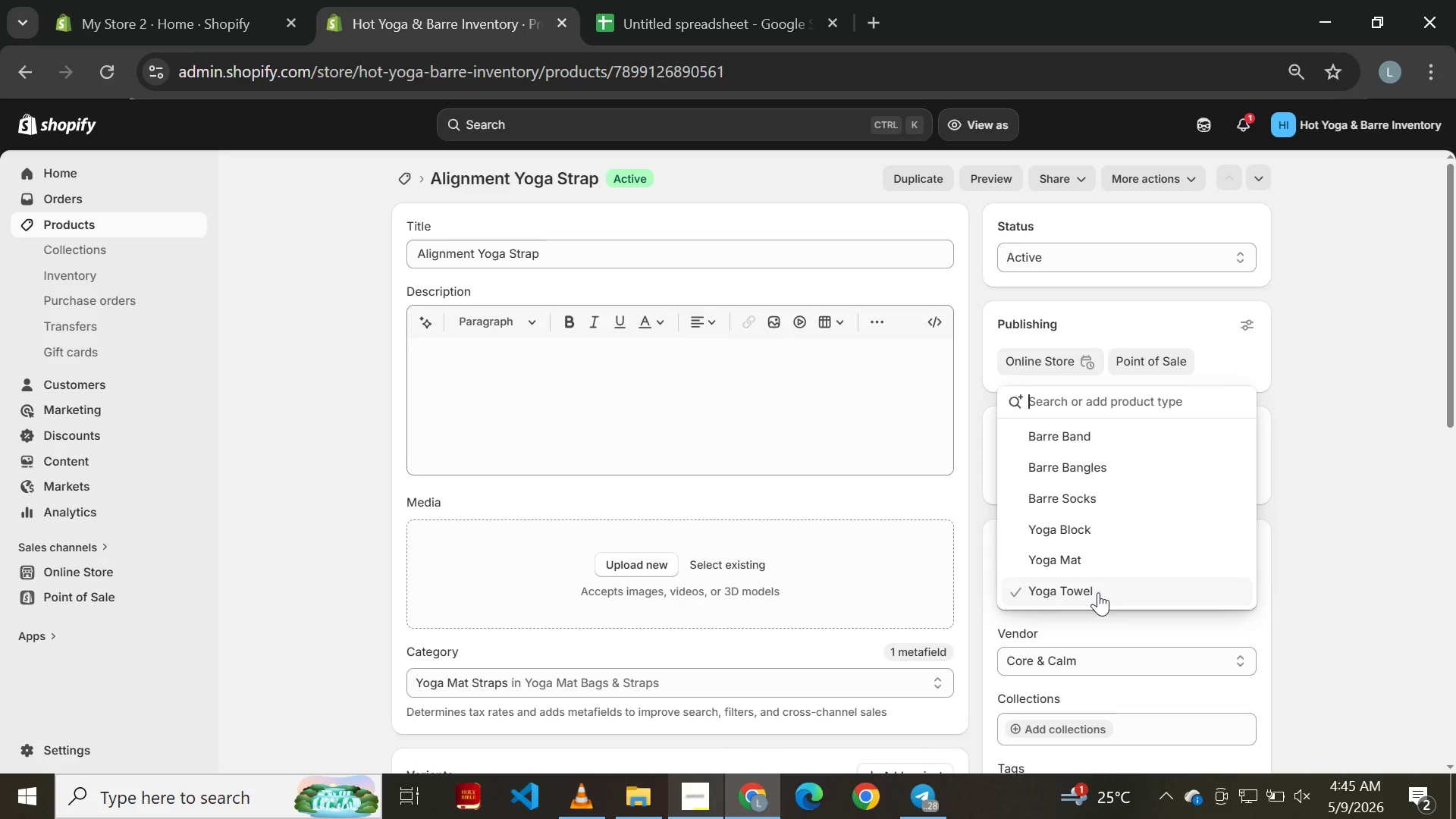 
type(Yoga Strap)
 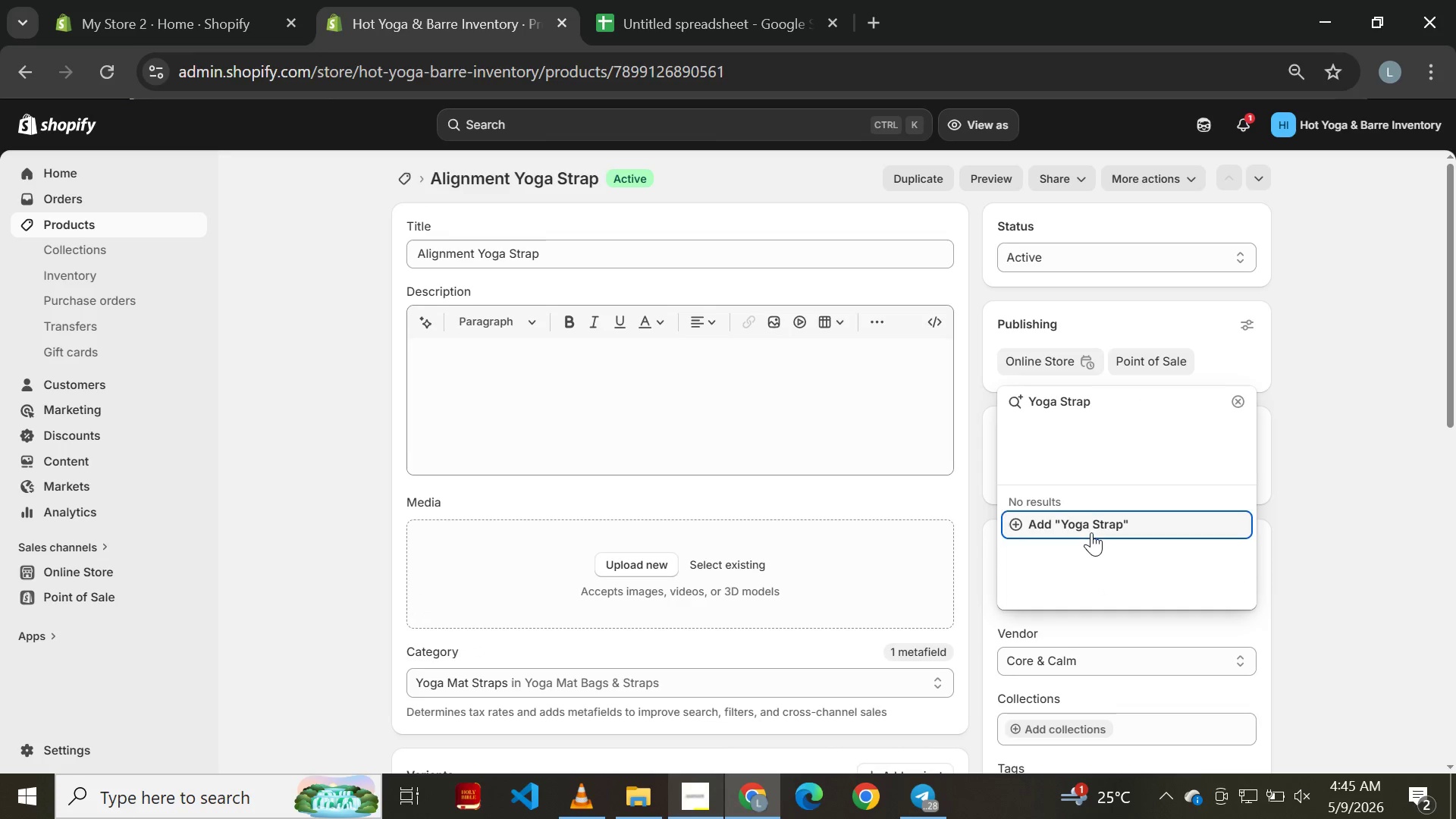 
left_click([1091, 531])
 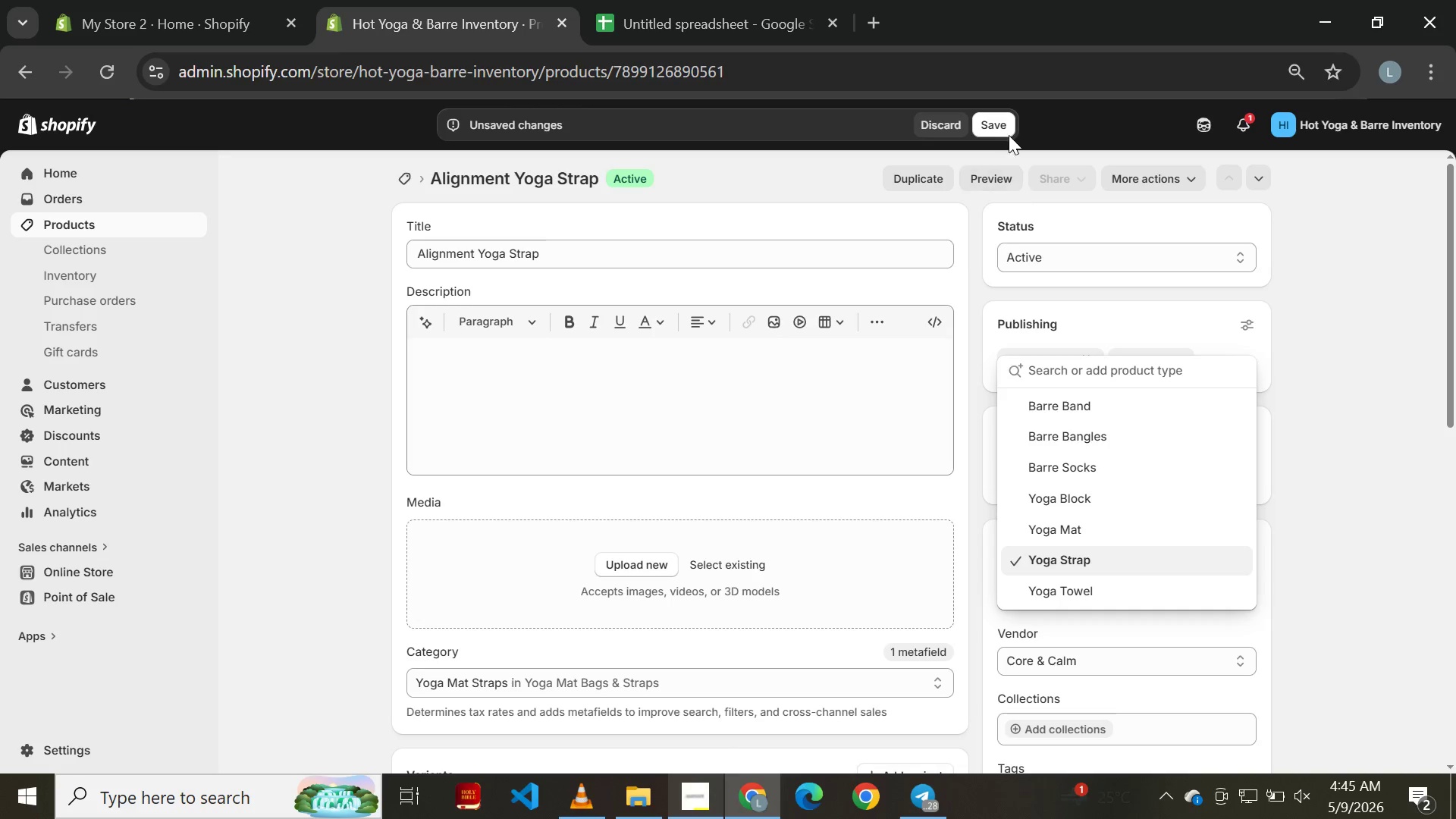 
left_click([1002, 123])
 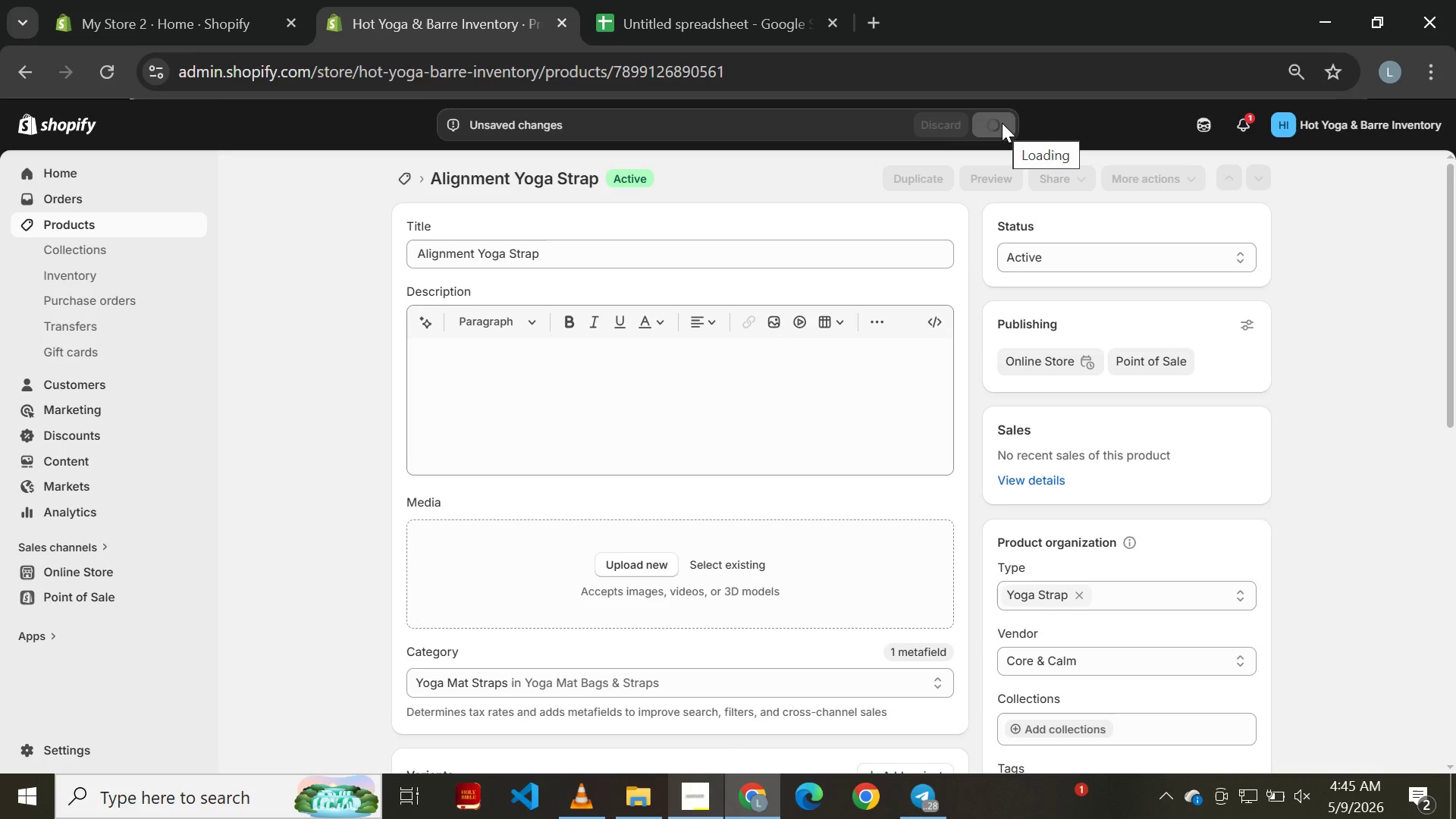 
wait(8.19)
 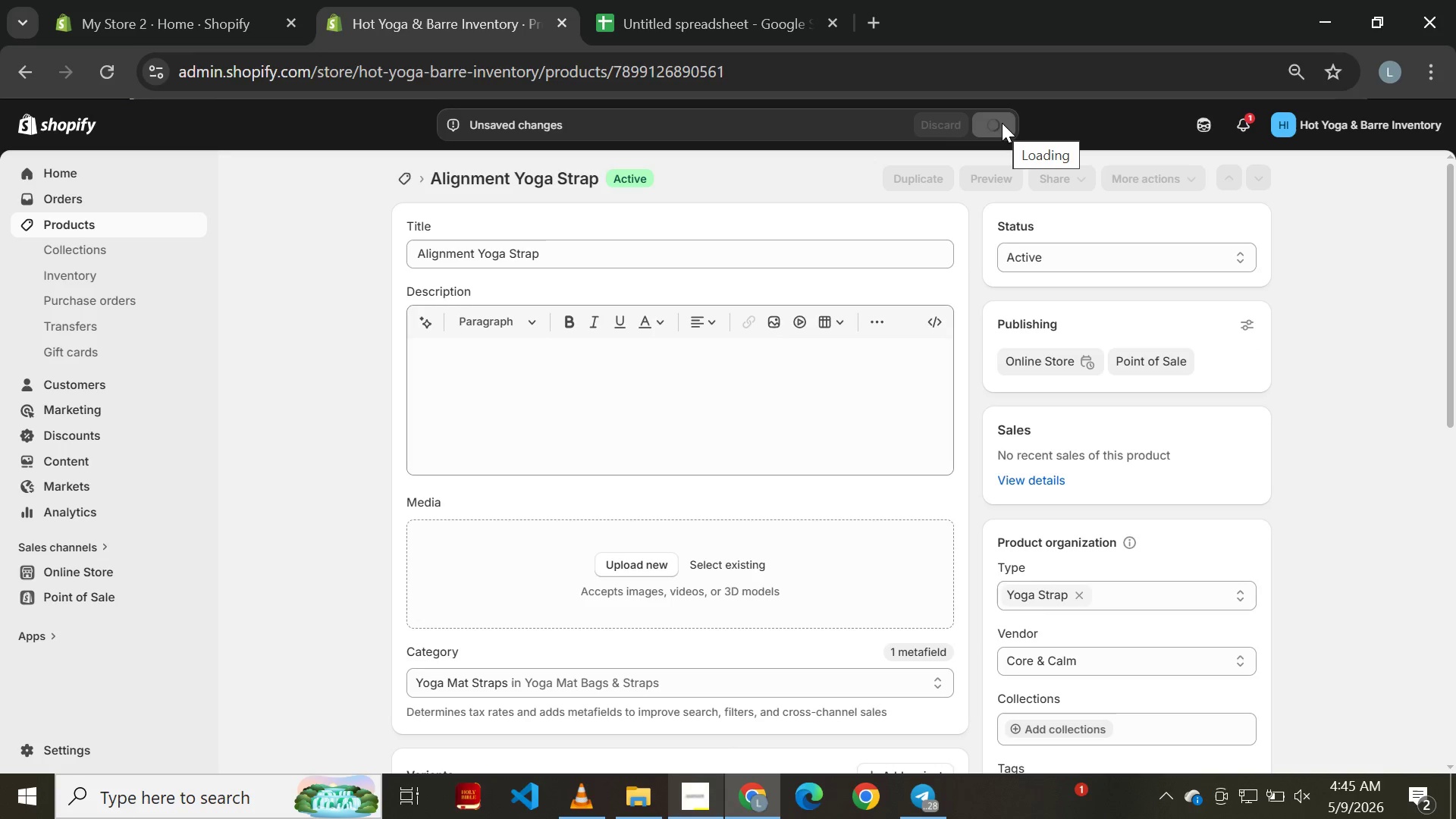 
left_click([24, 72])
 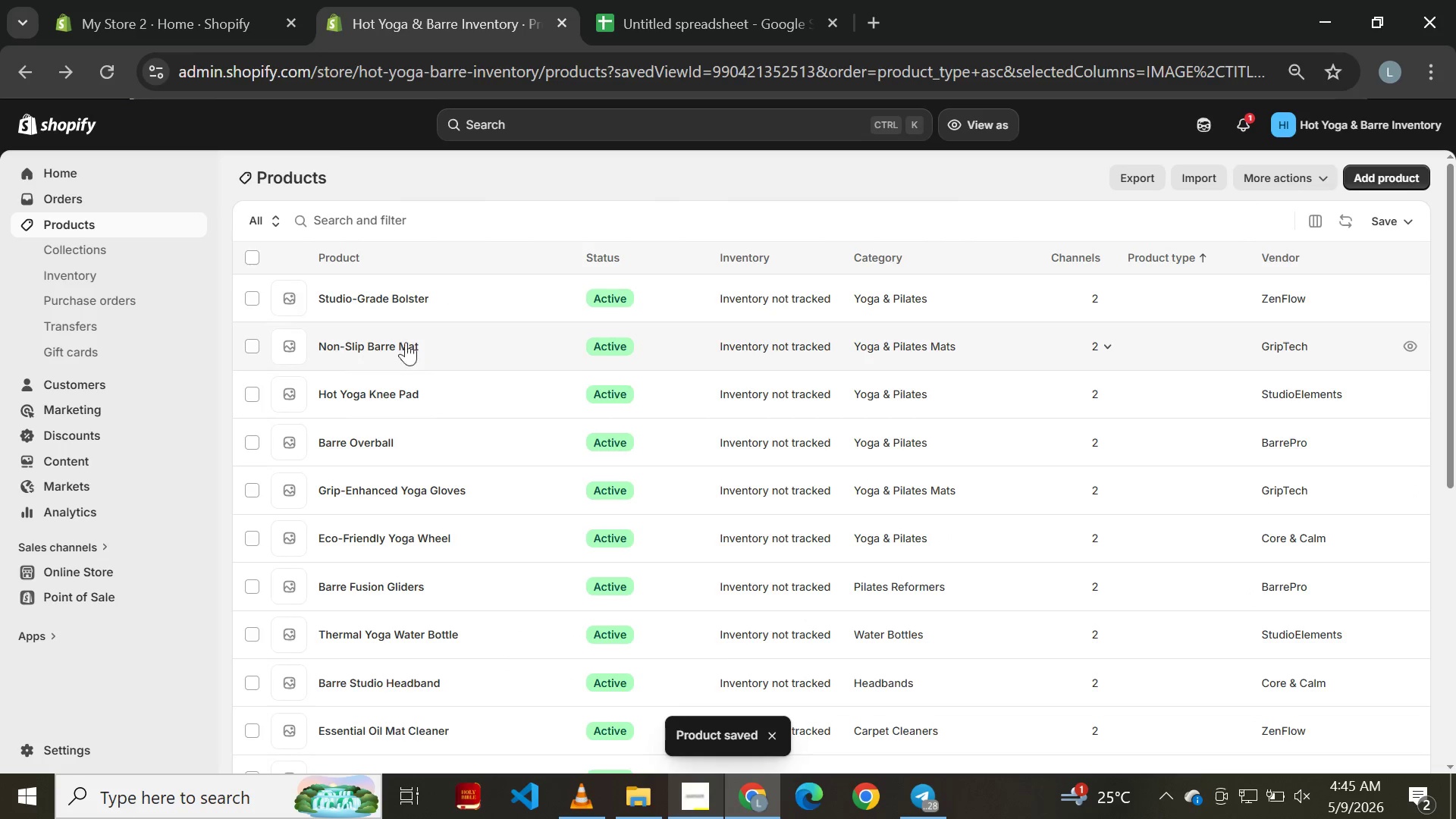 
wait(7.19)
 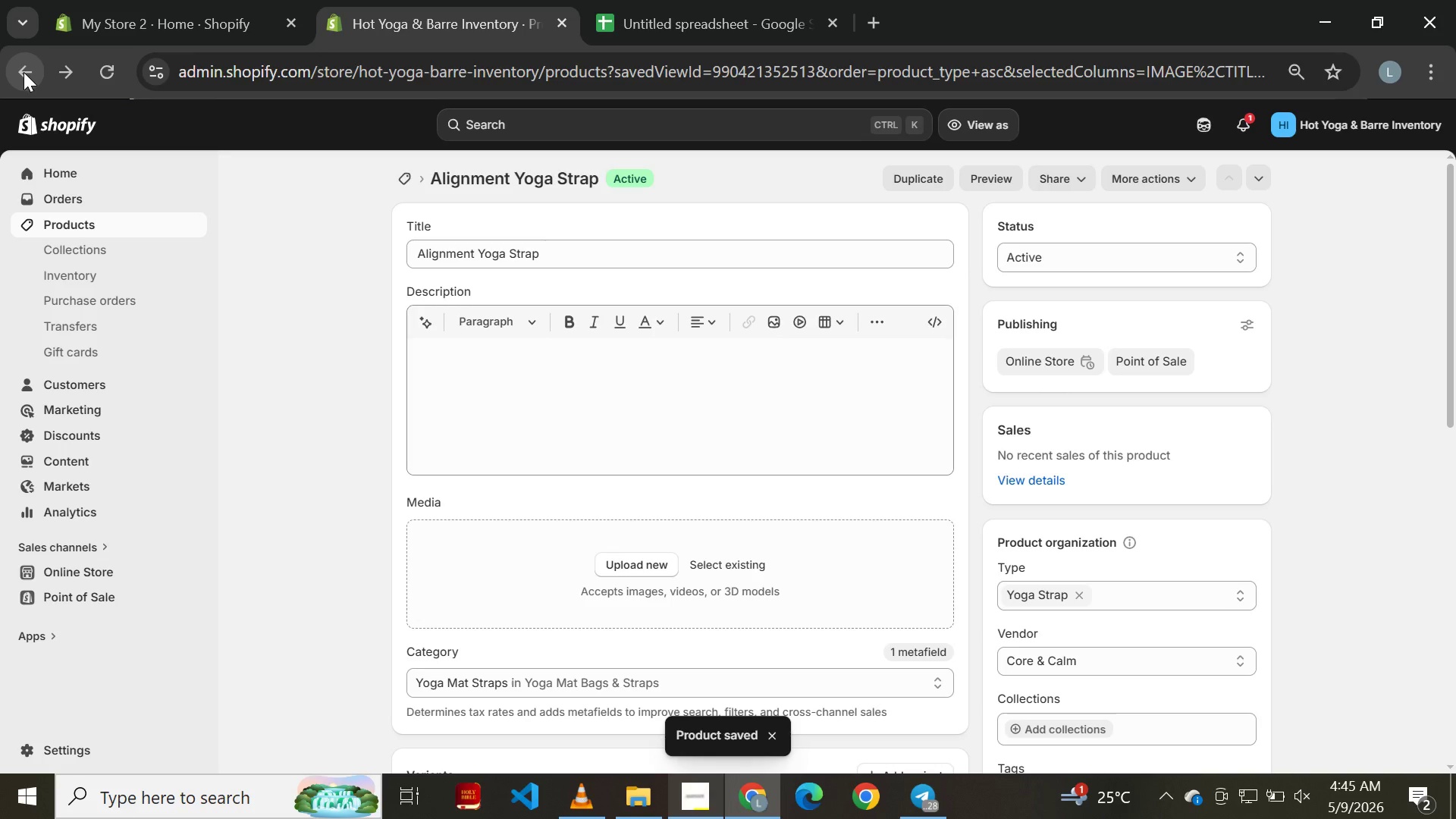 
left_click([378, 298])
 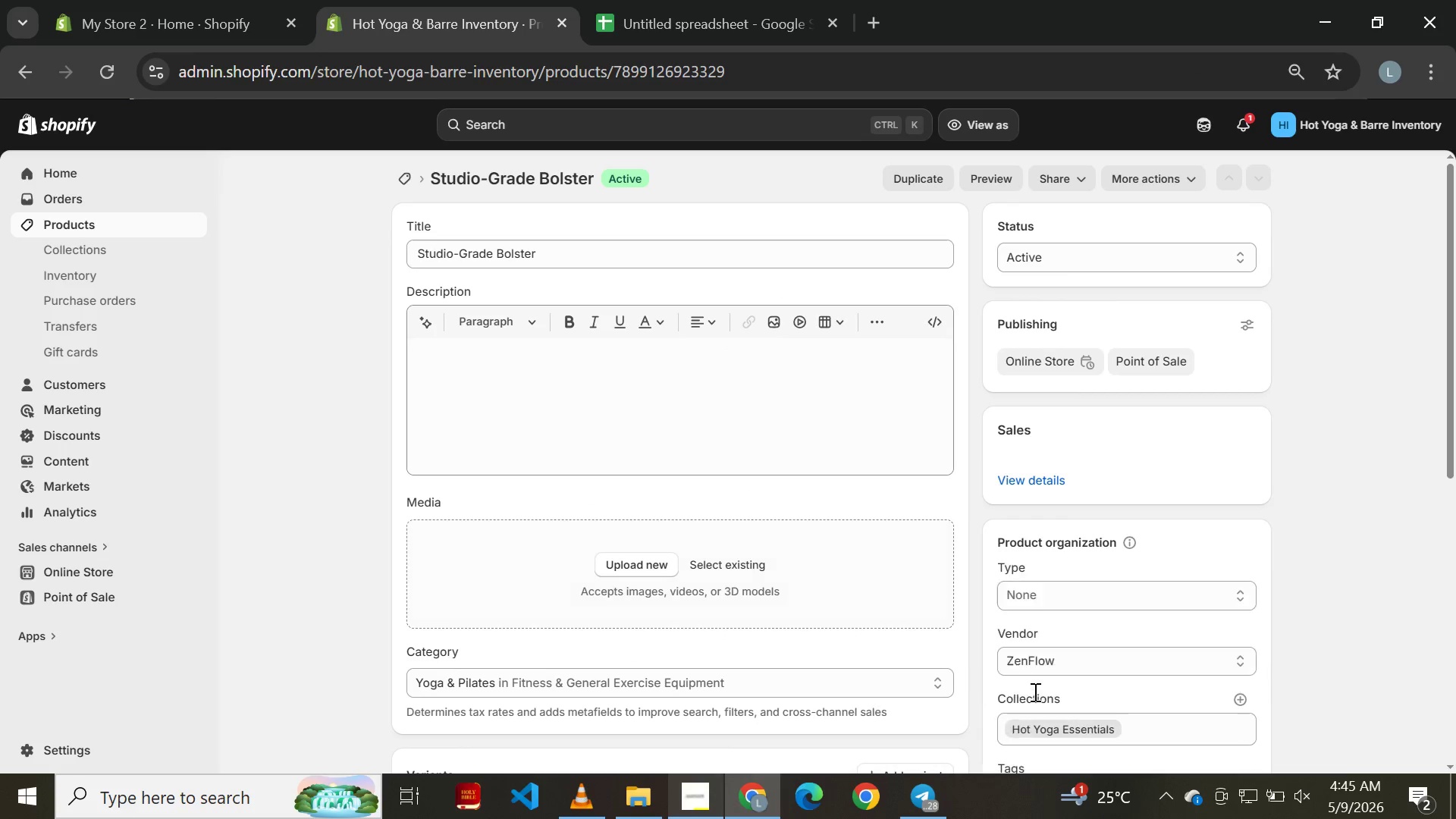 
left_click([1038, 600])
 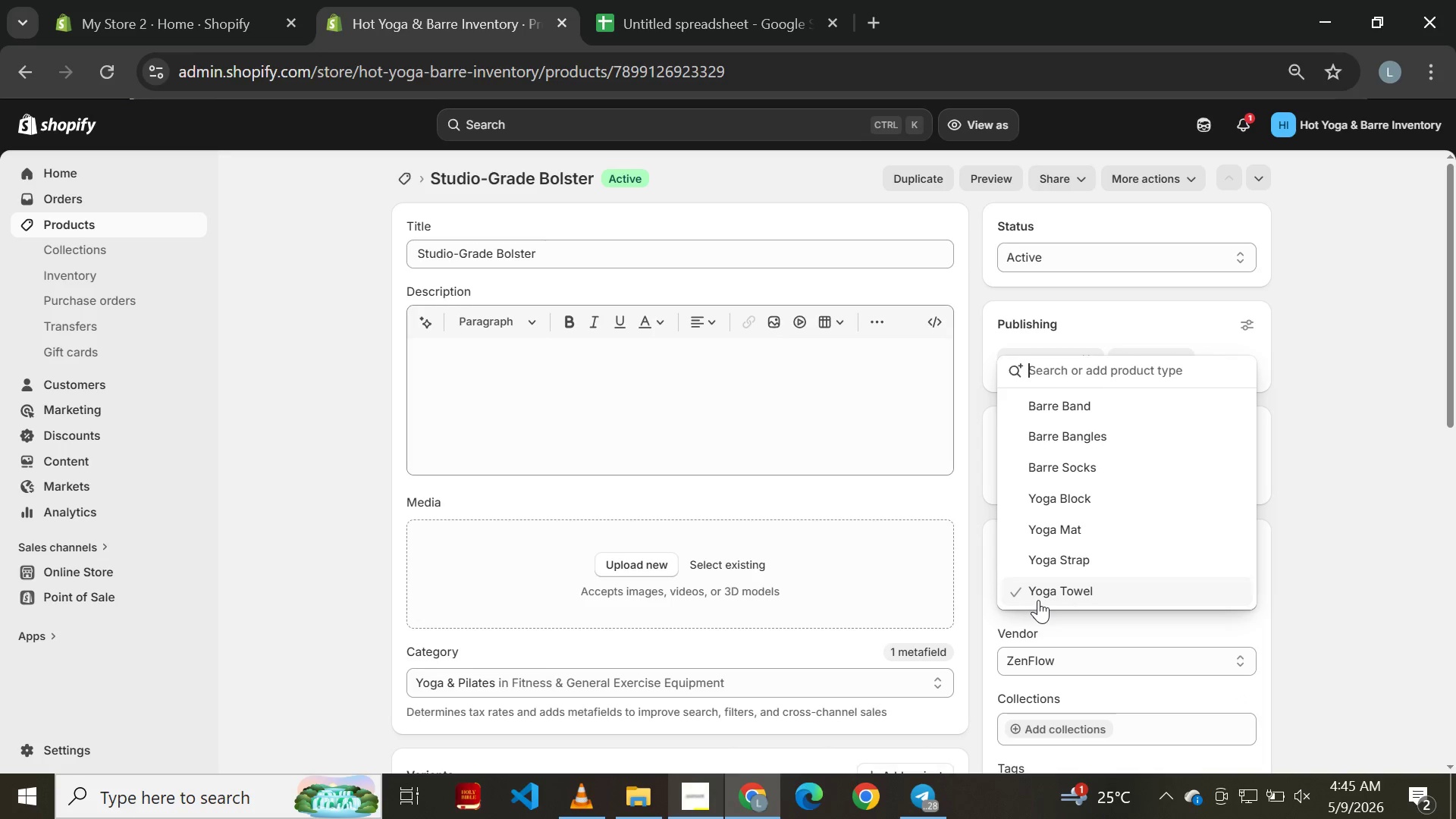 
type(Yoga Bolster)
 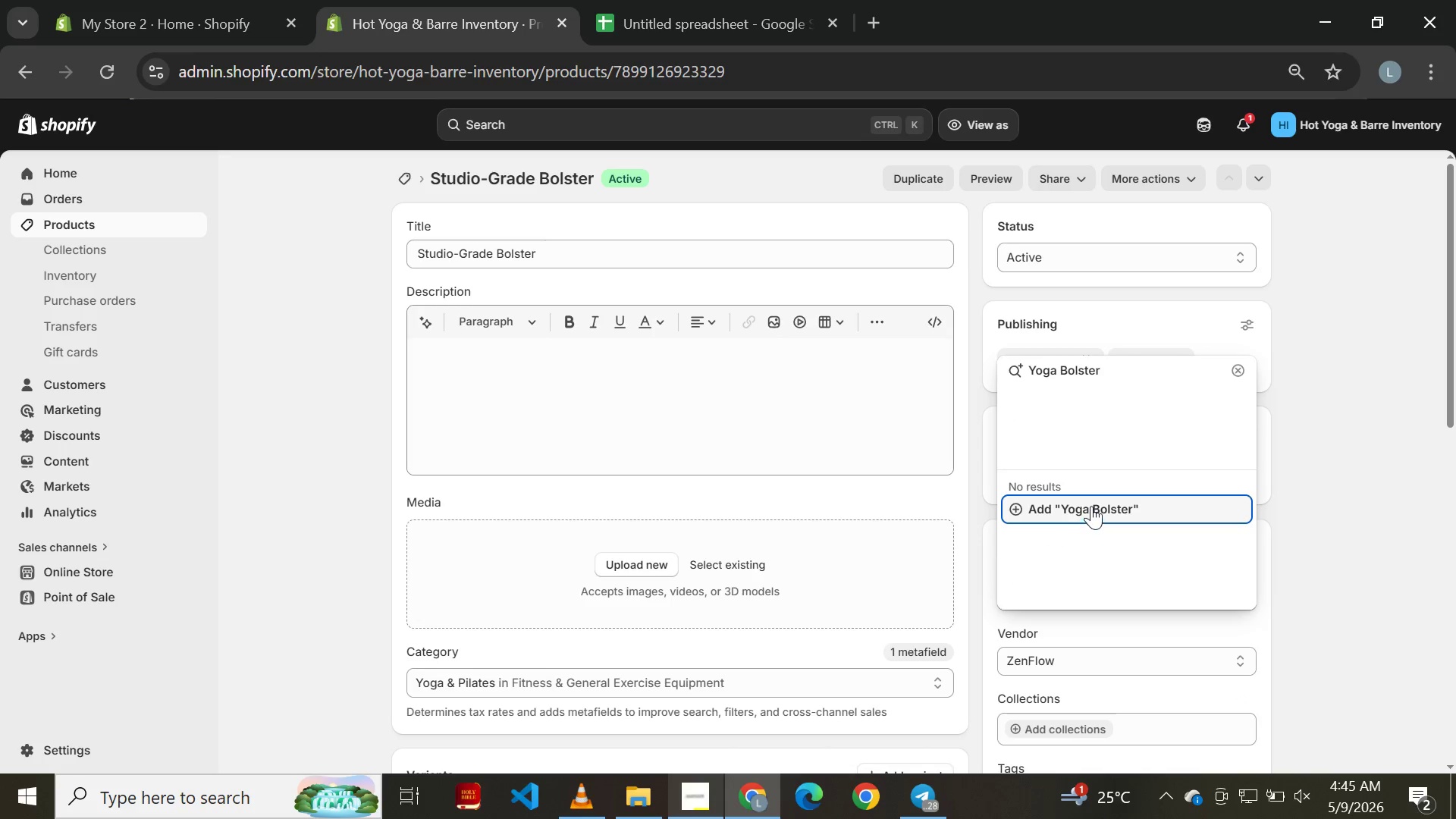 
left_click([1091, 506])
 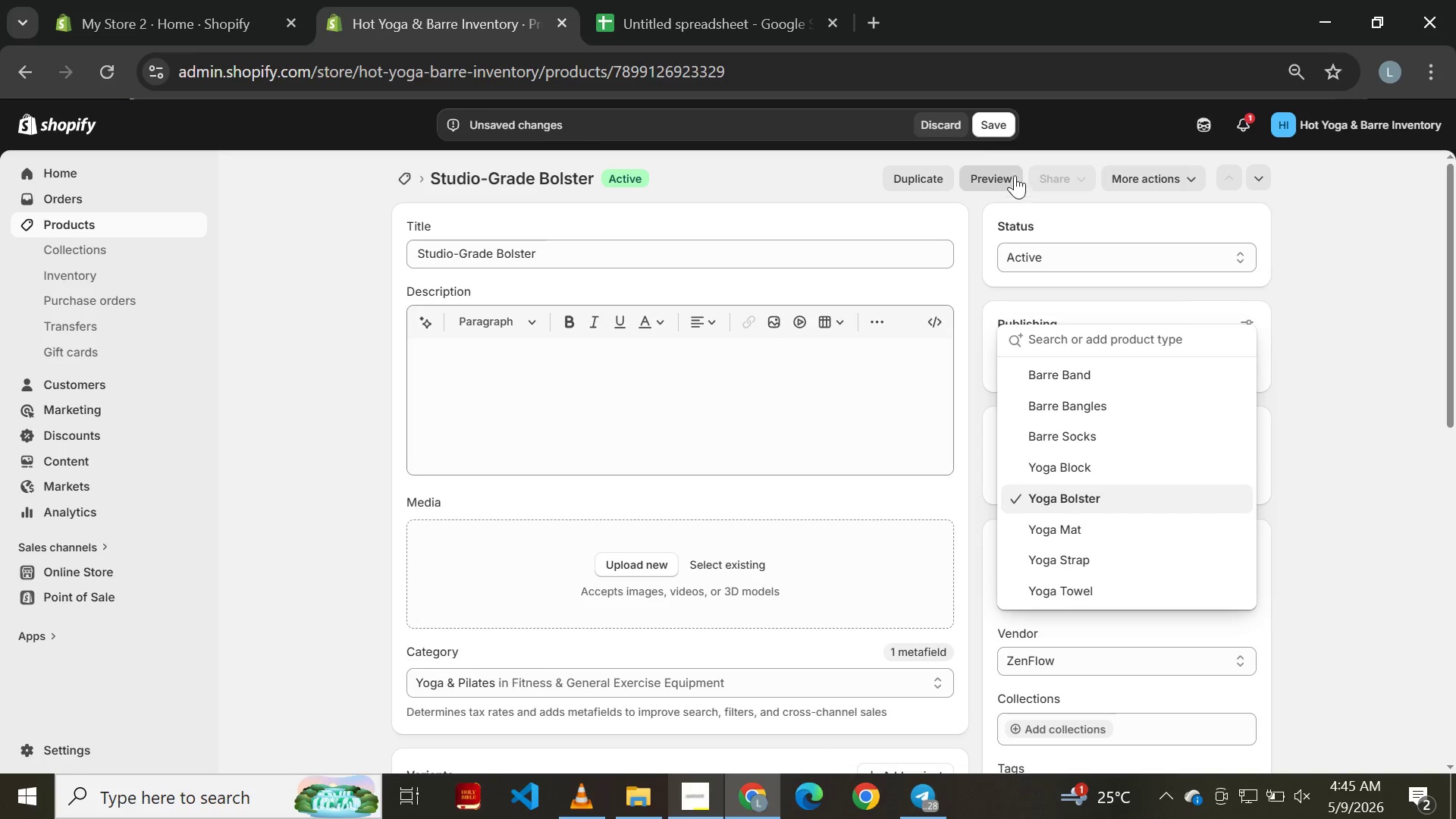 
left_click([977, 125])
 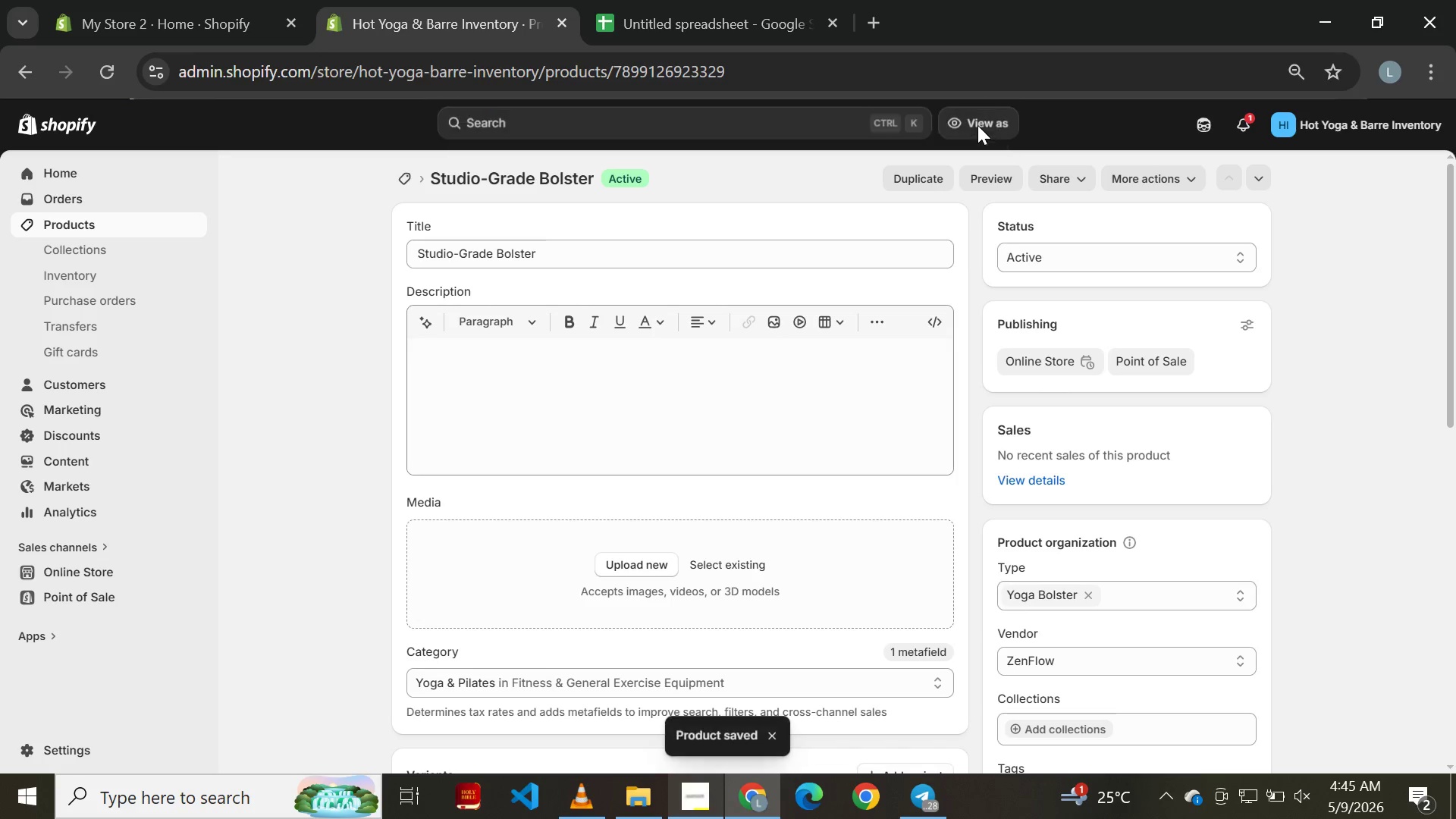 
wait(7.05)
 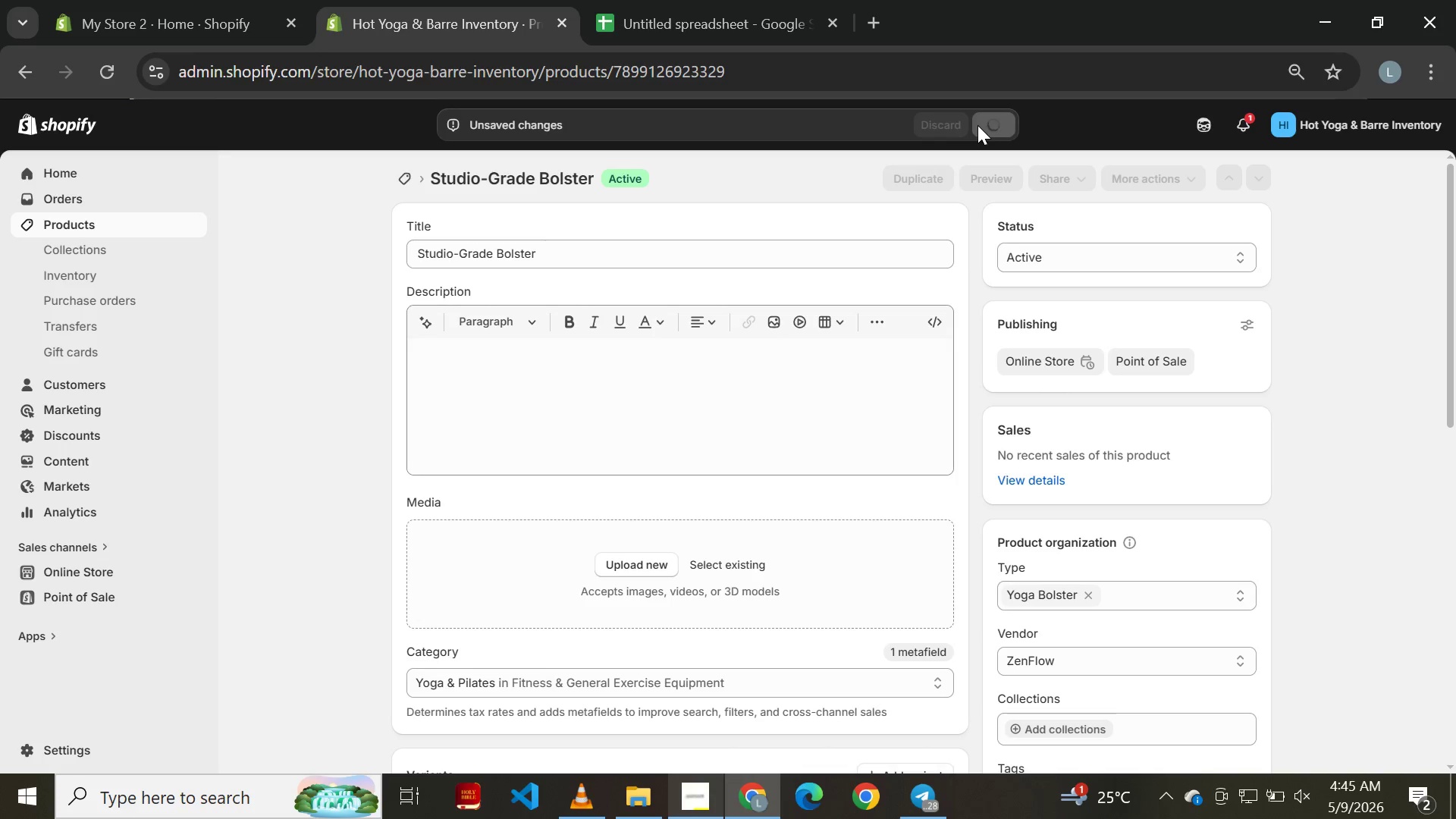 
left_click([26, 78])
 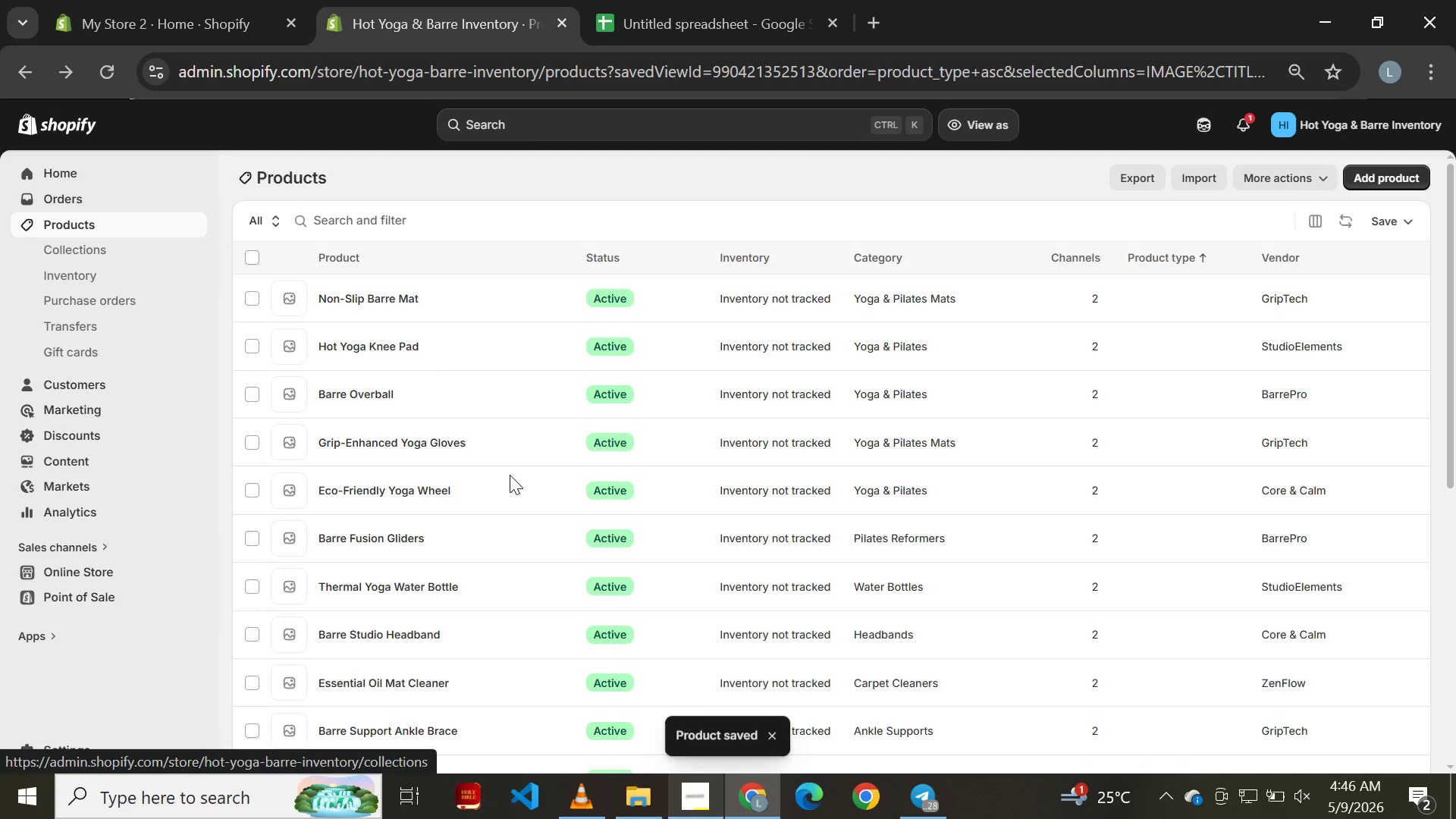 
wait(5.47)
 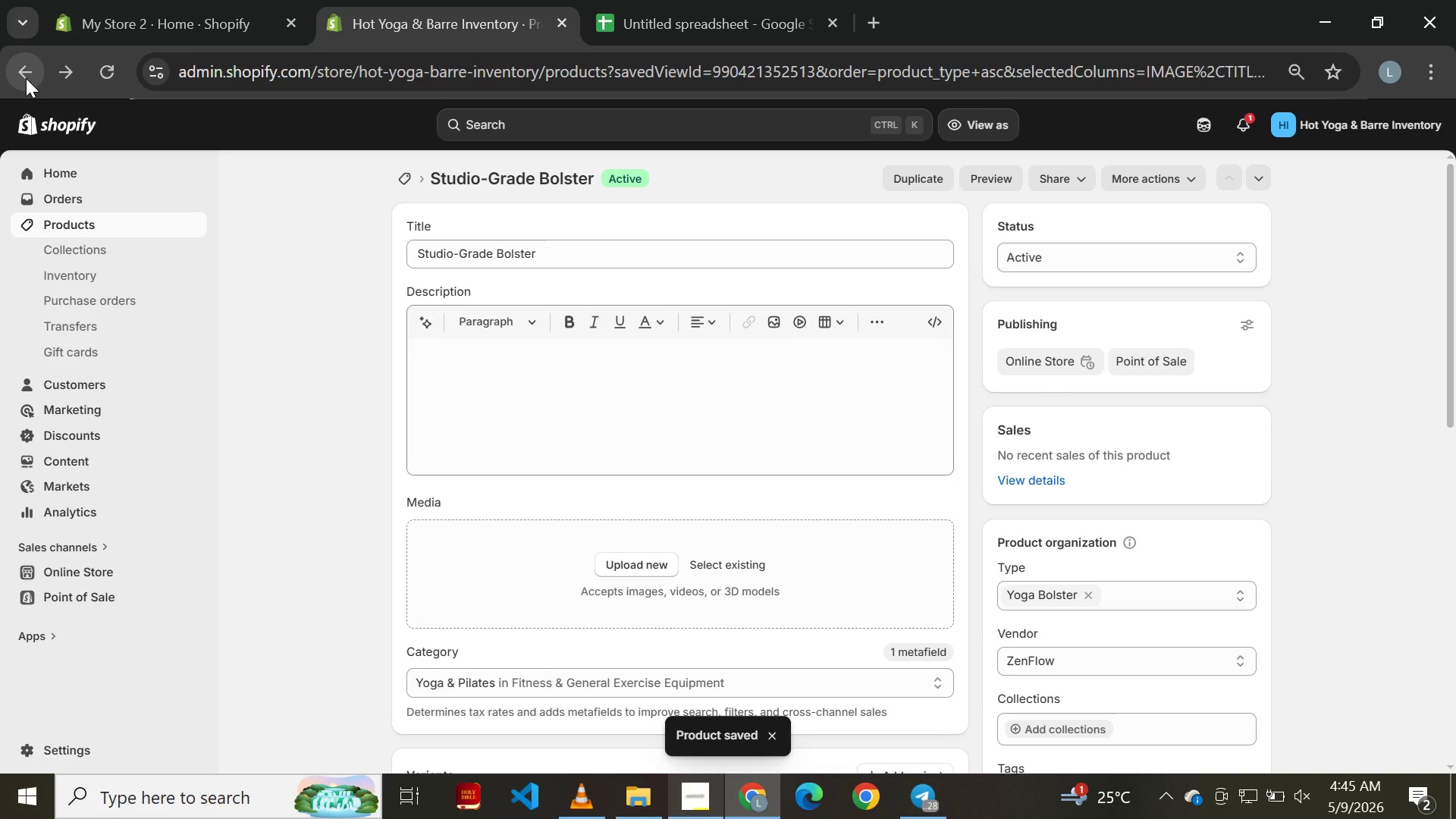 
left_click([375, 293])
 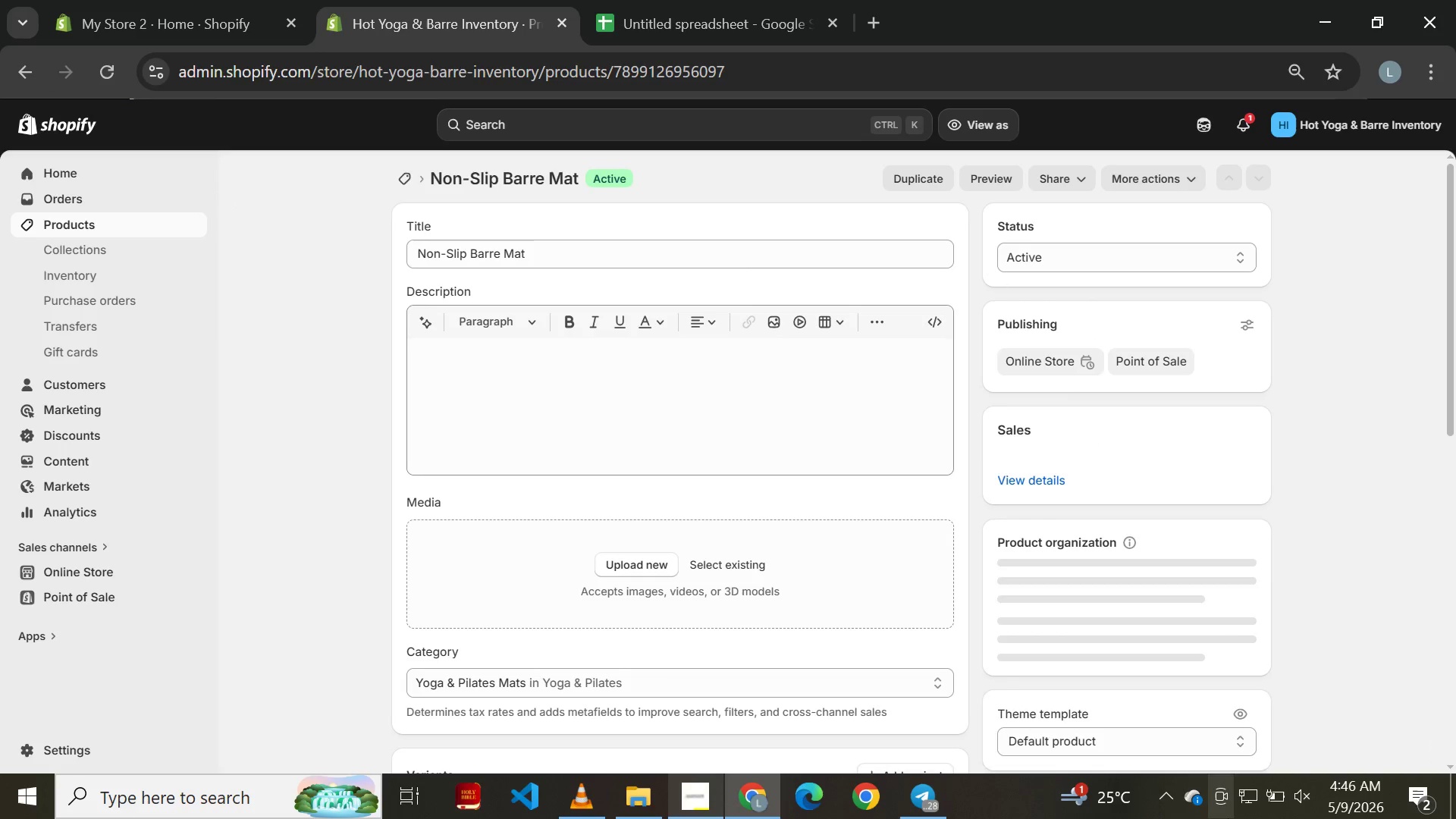 
left_click([1065, 583])
 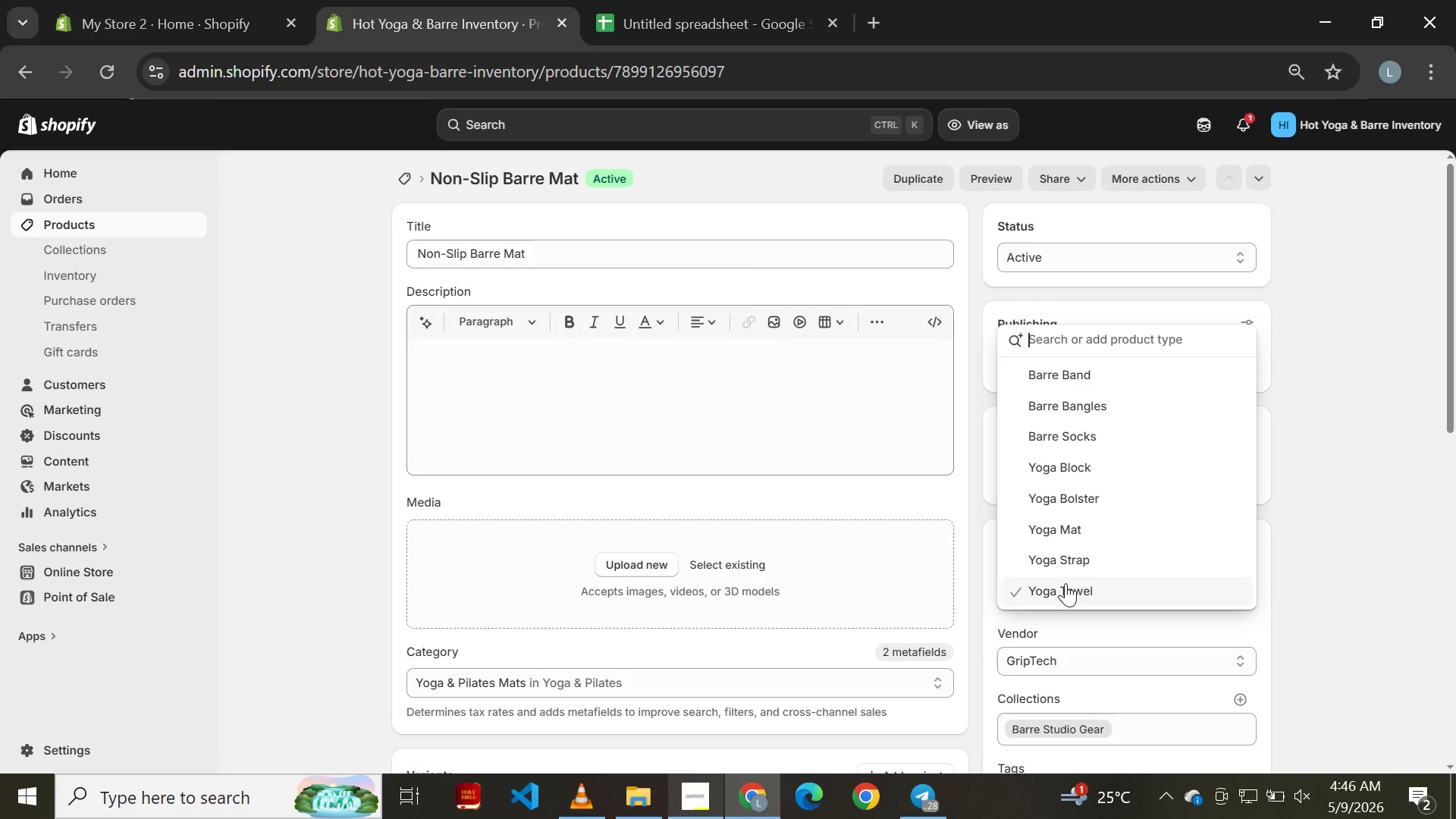 
type(Barre MAT)
 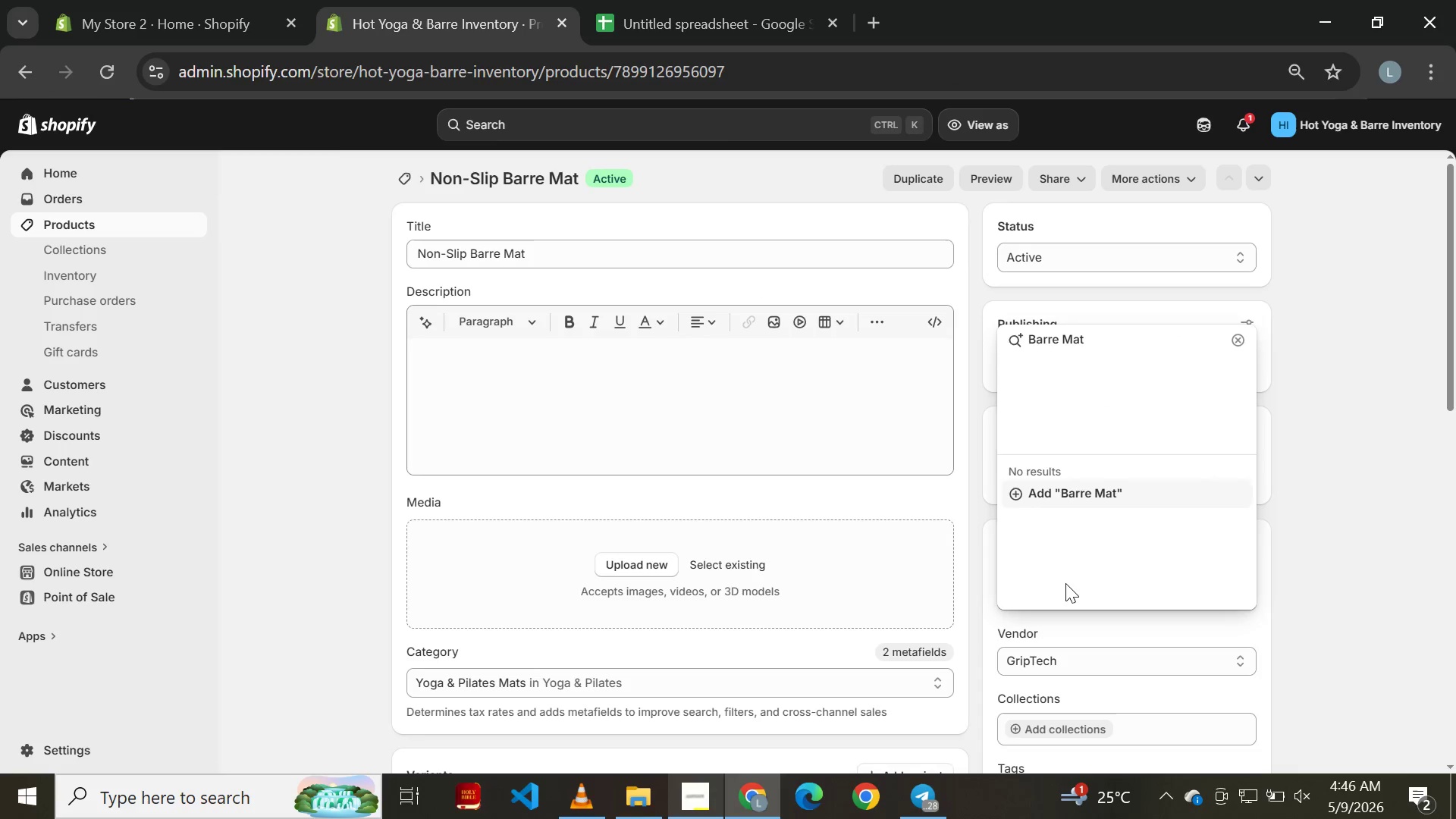 
hold_key(key=CapsLock, duration=0.36)
 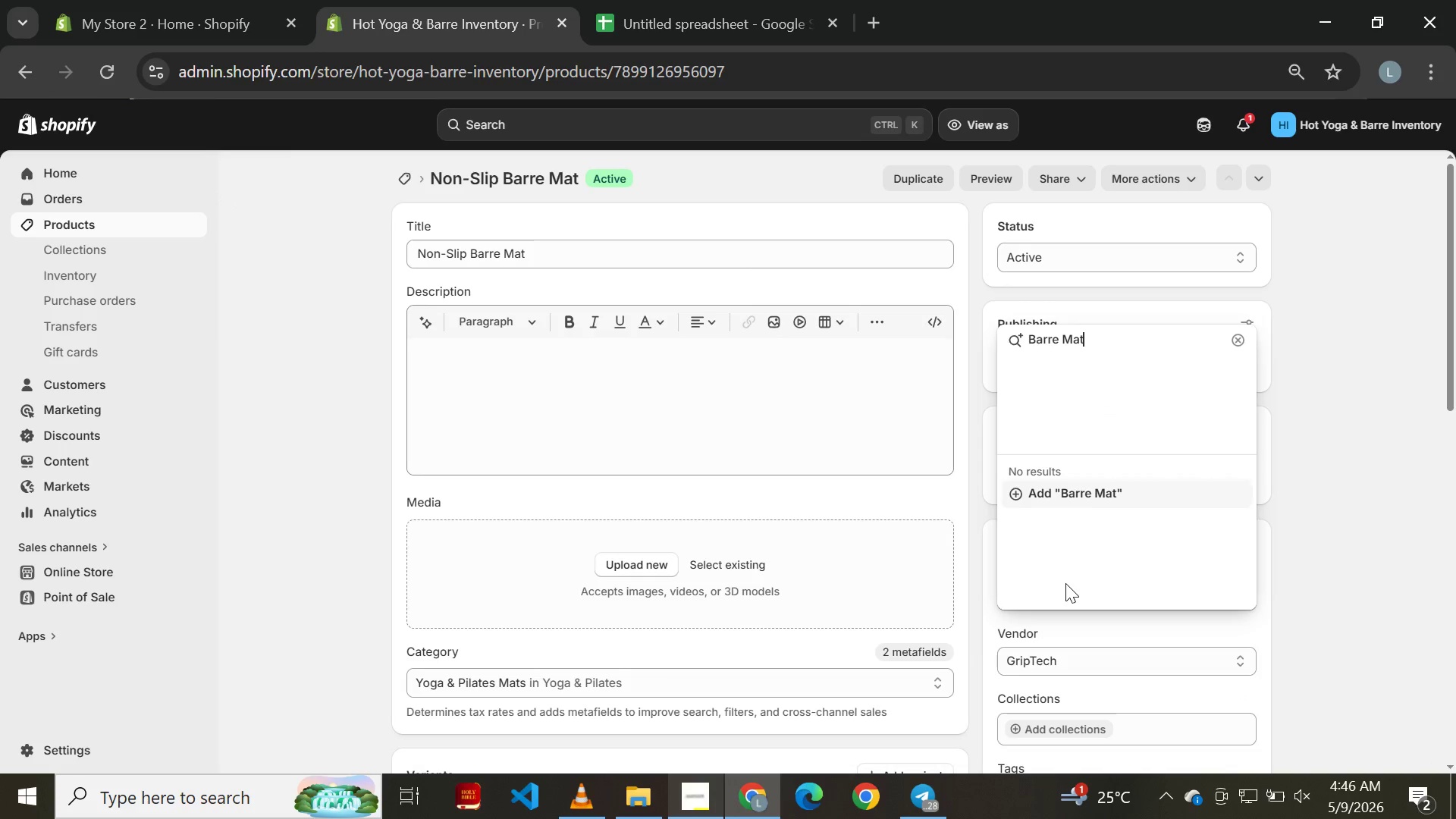 
key(Enter)
 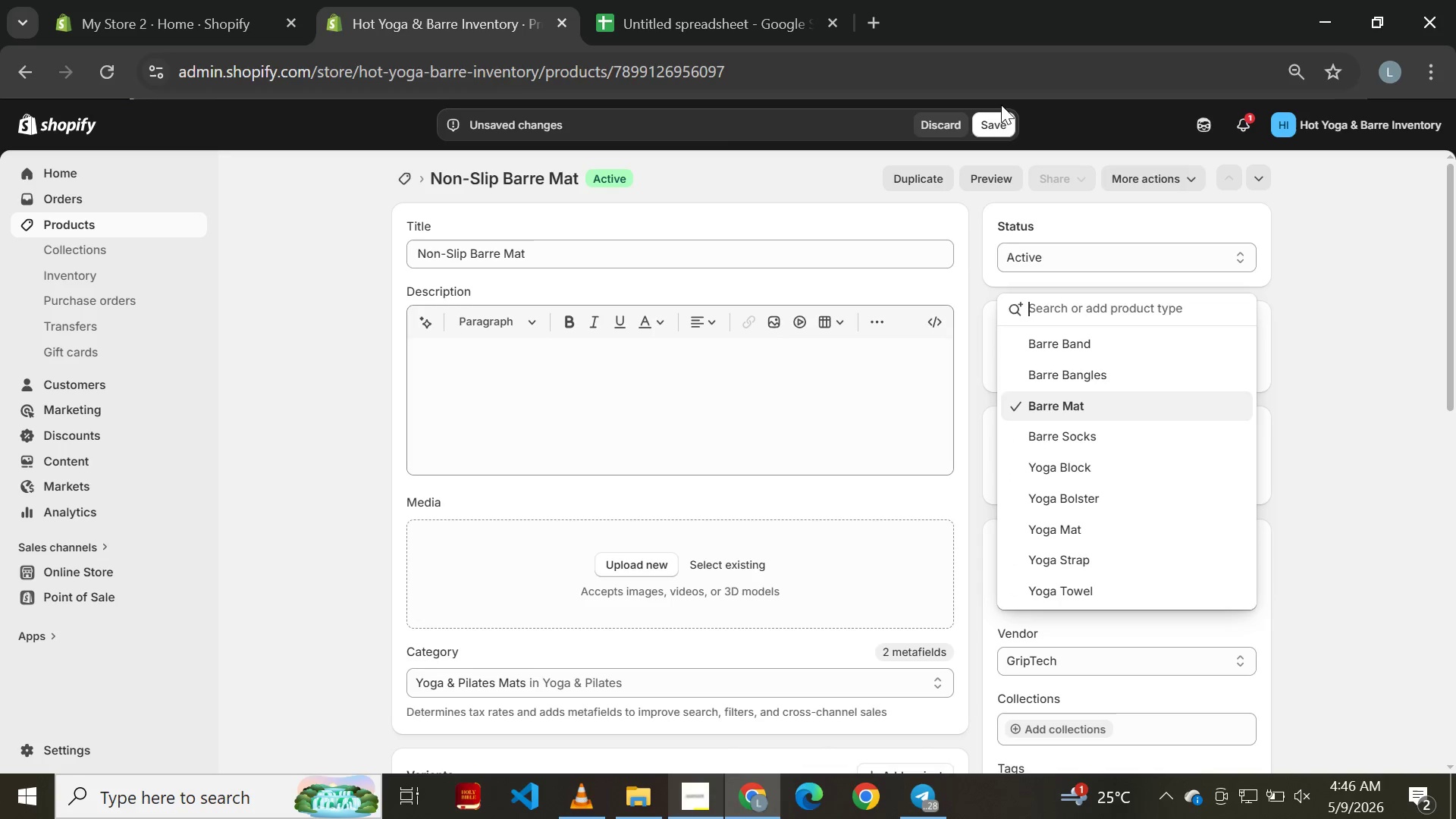 
left_click([1001, 119])
 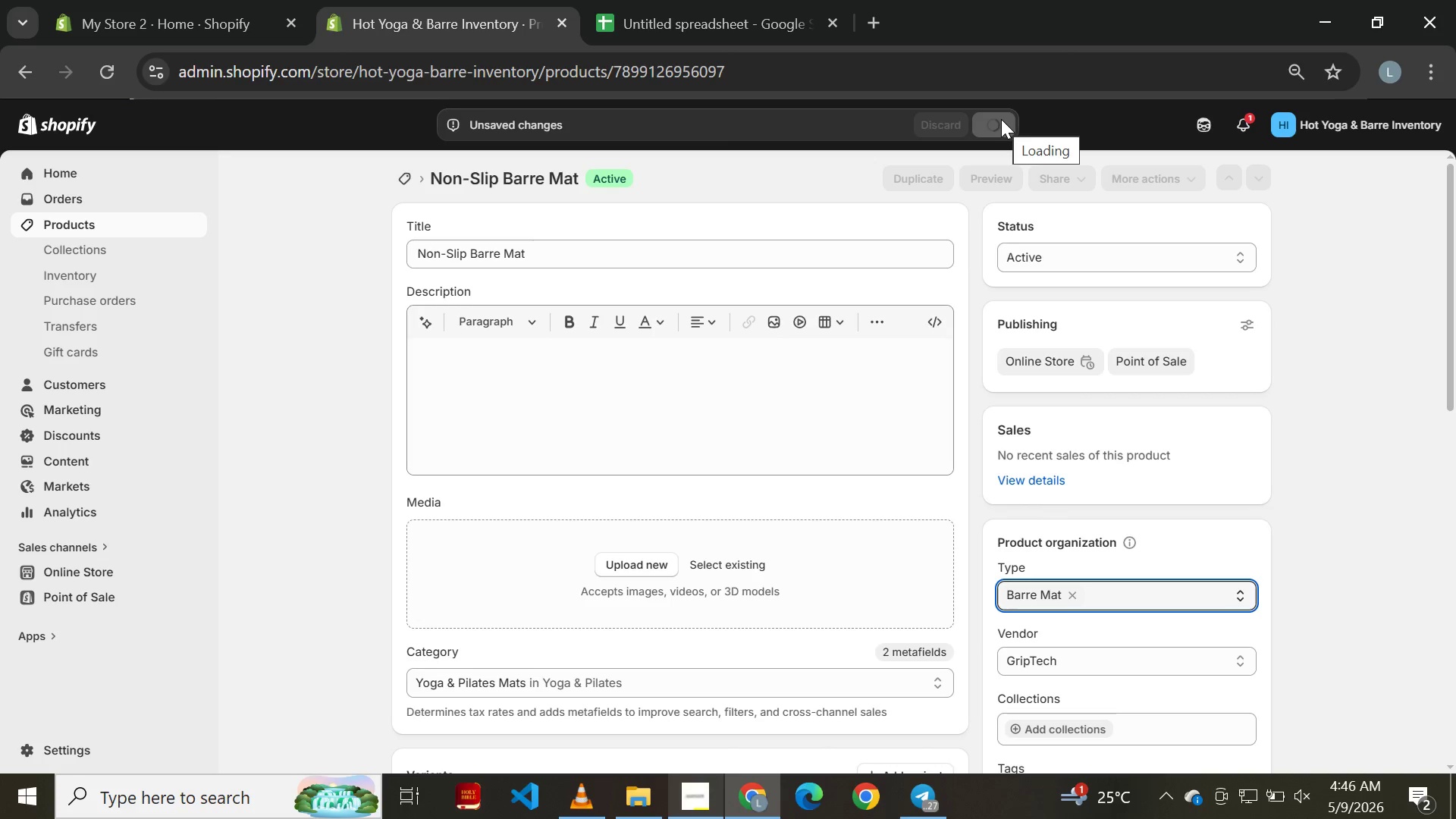 
wait(8.42)
 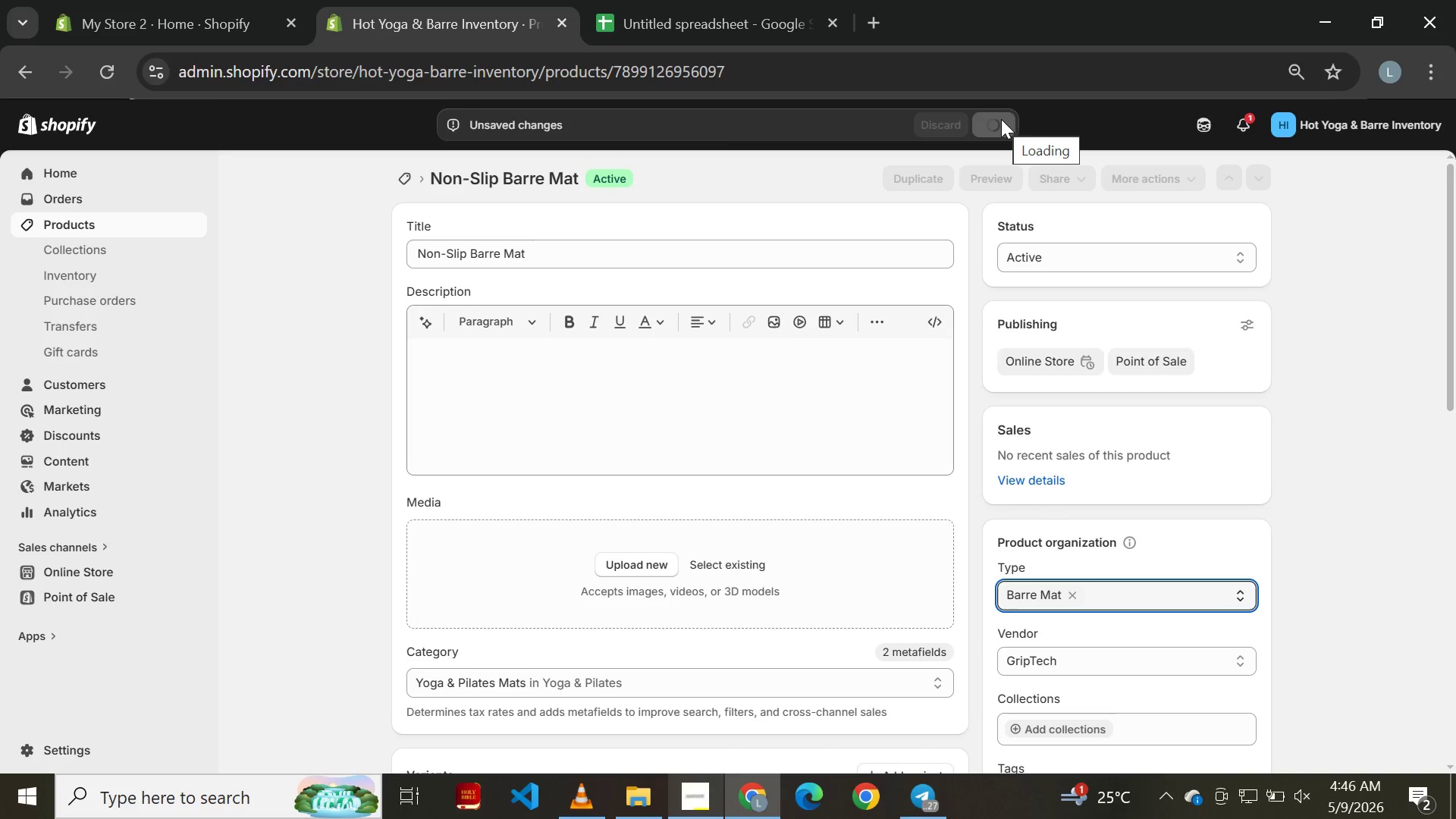 
left_click([15, 78])
 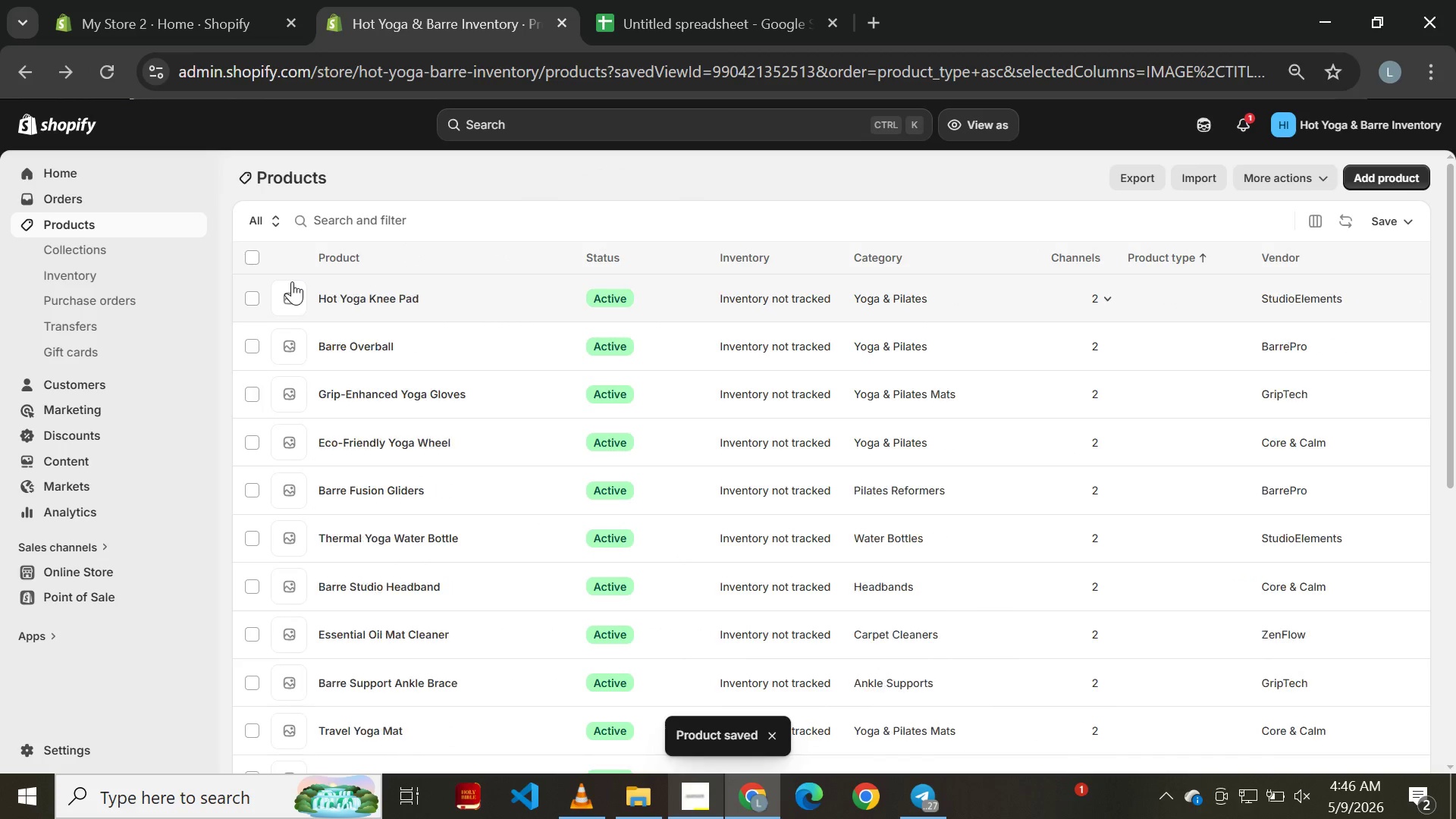 
left_click([373, 297])
 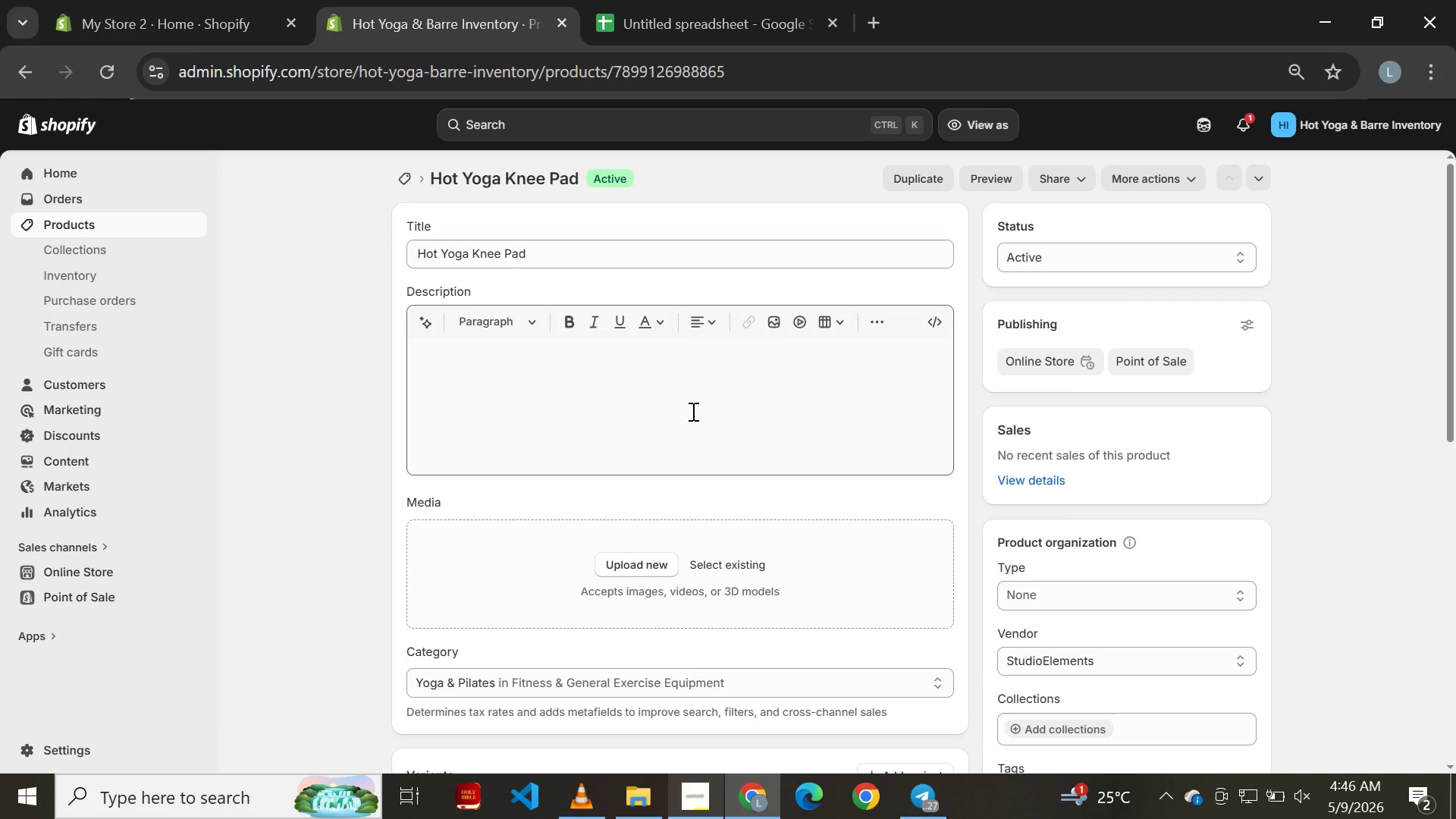 
wait(5.17)
 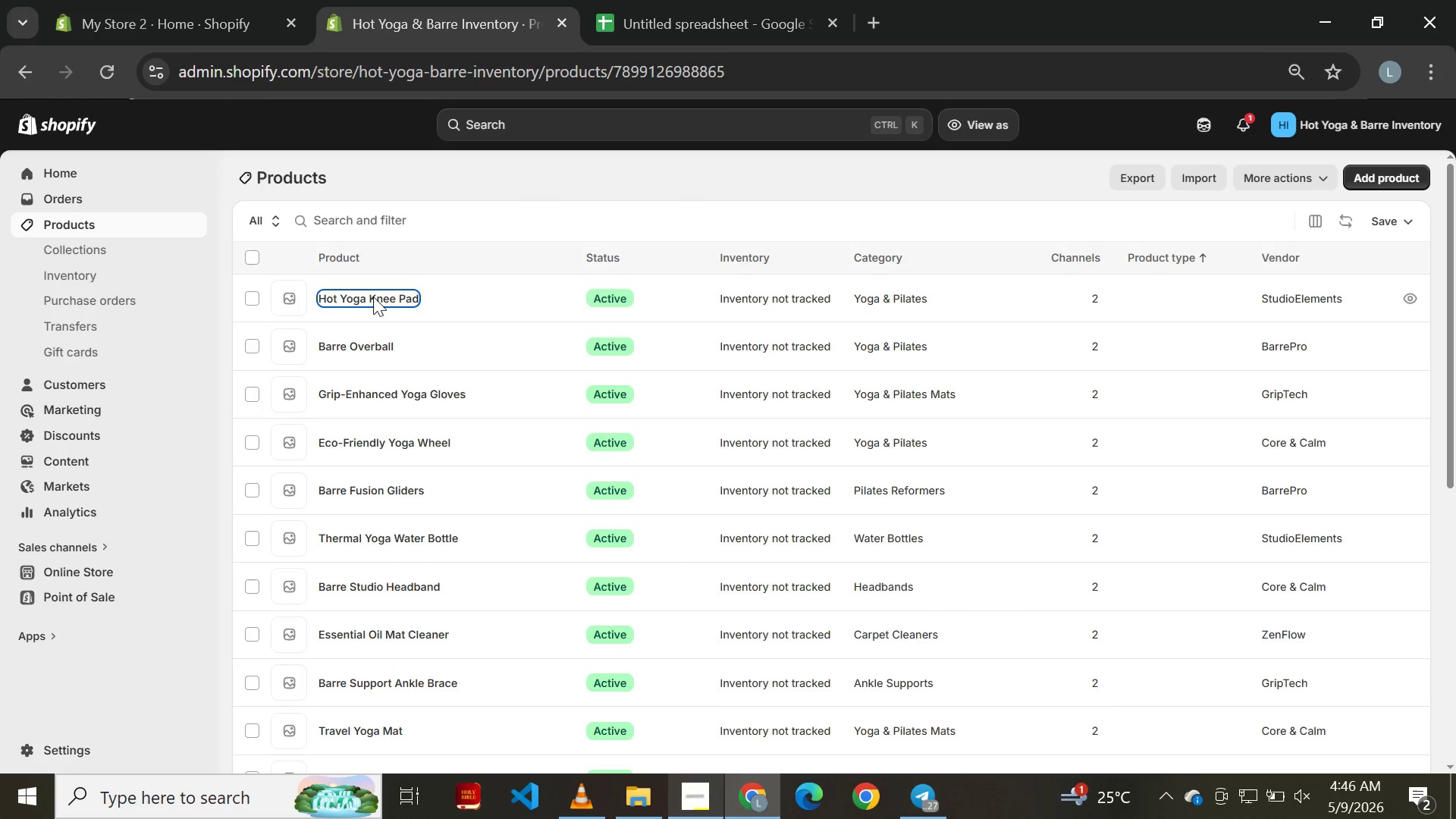 
left_click([1046, 586])
 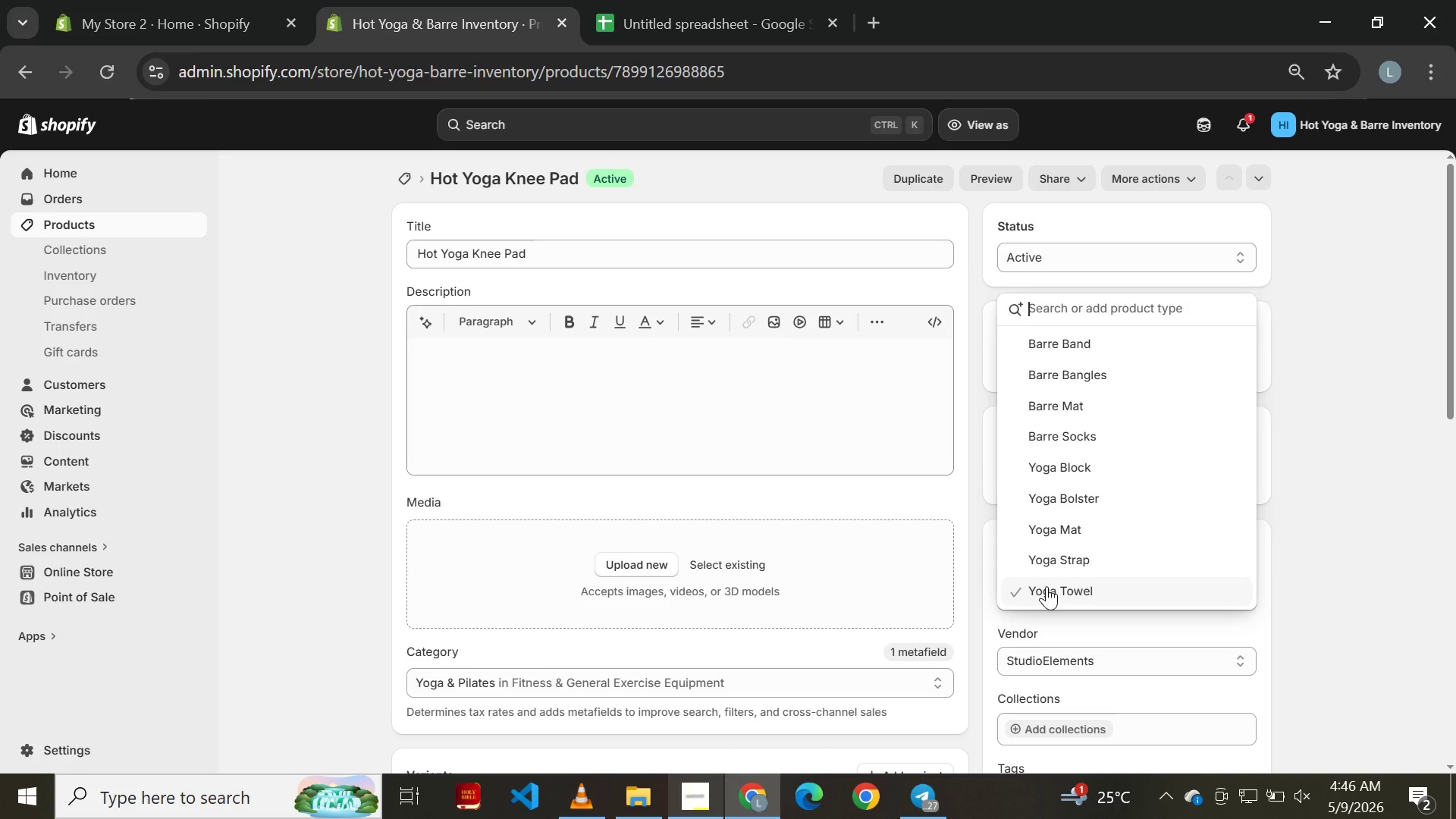 
hold_key(key=CapsLock, duration=0.31)
 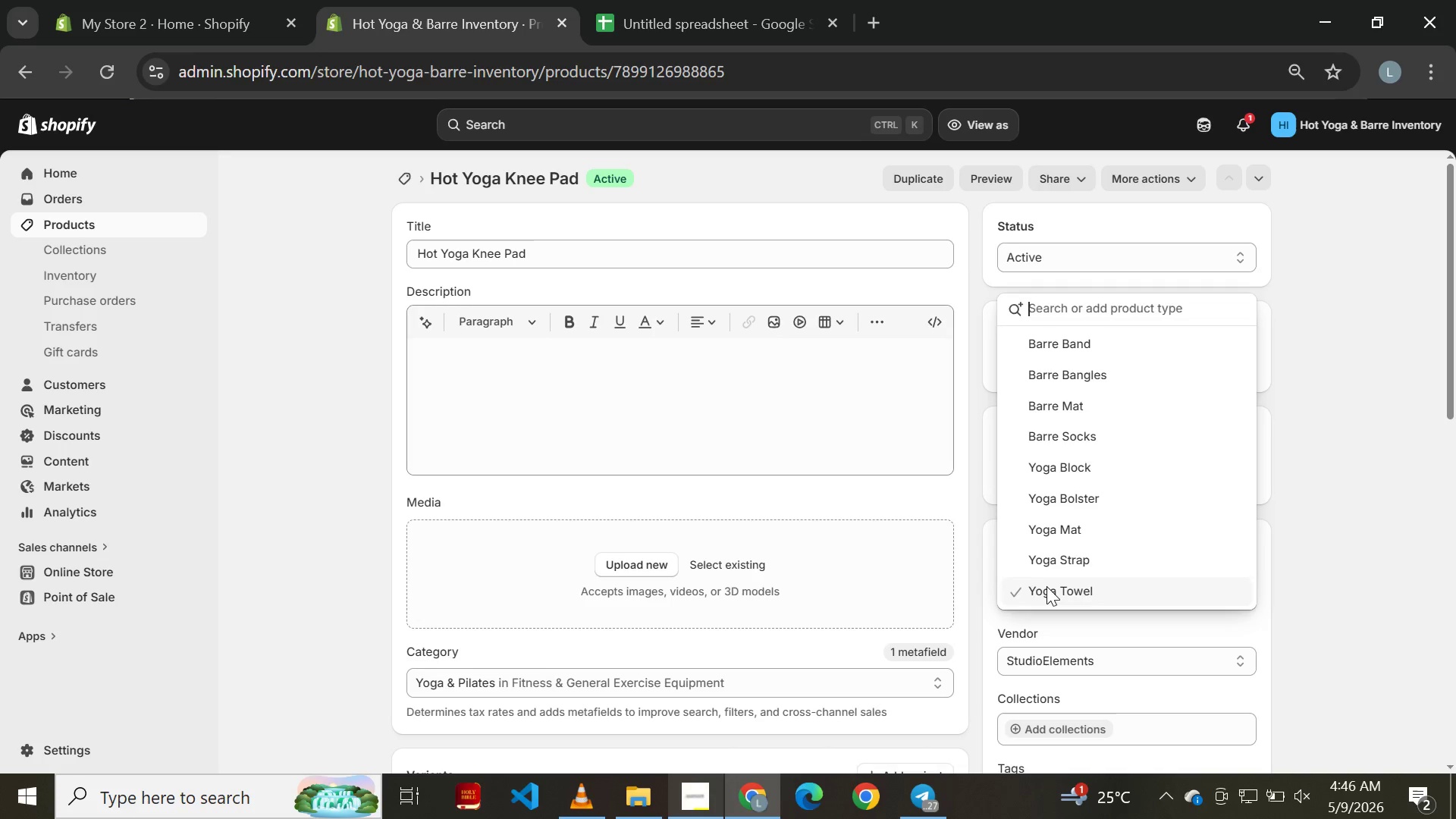 
type(yoga Knew)
key(Backspace)
type(e Pag)
key(Backspace)
type(d)
 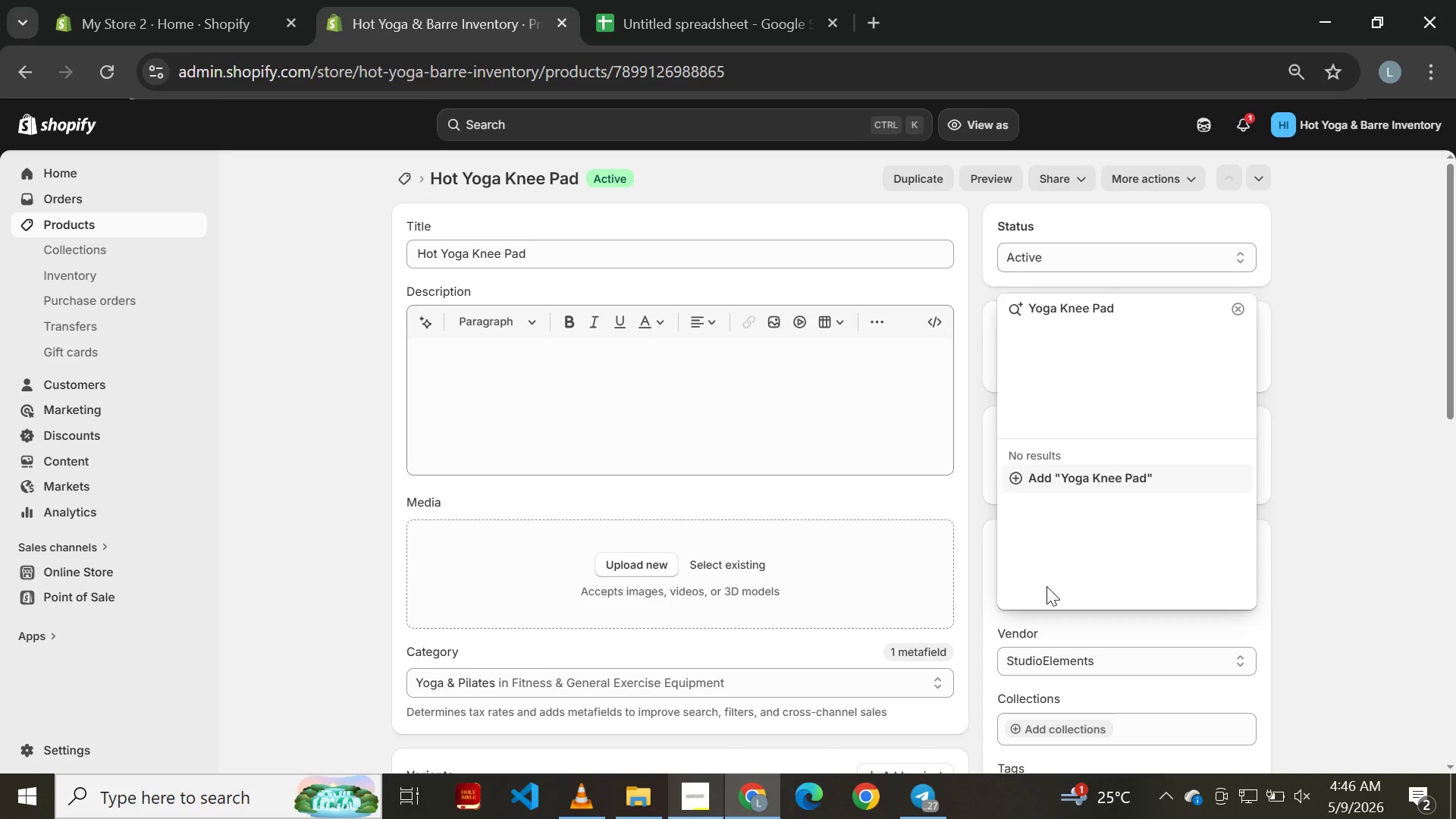 
hold_key(key=CapsLock, duration=0.33)
 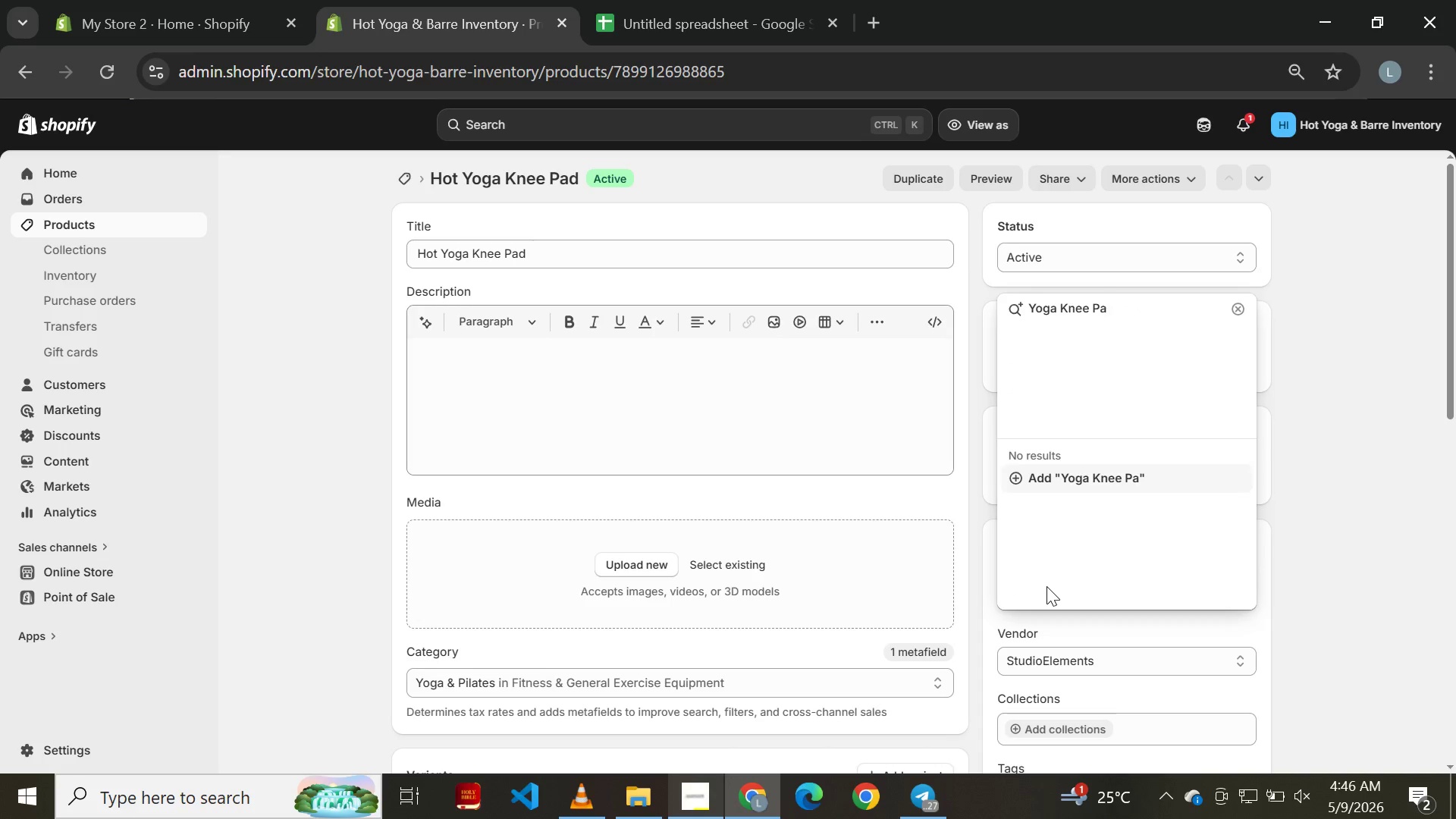 
left_click([1116, 481])
 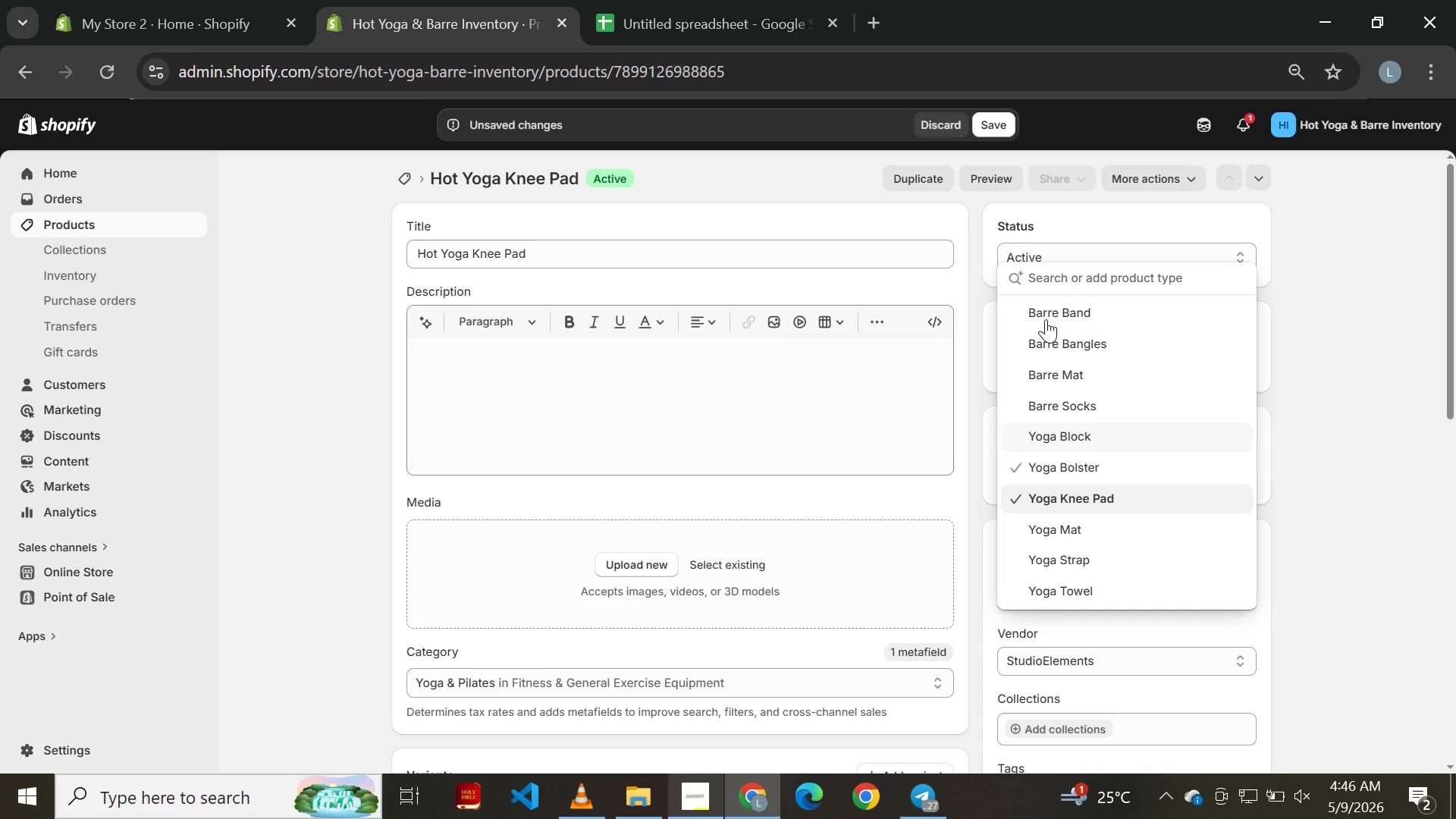 
left_click([980, 112])
 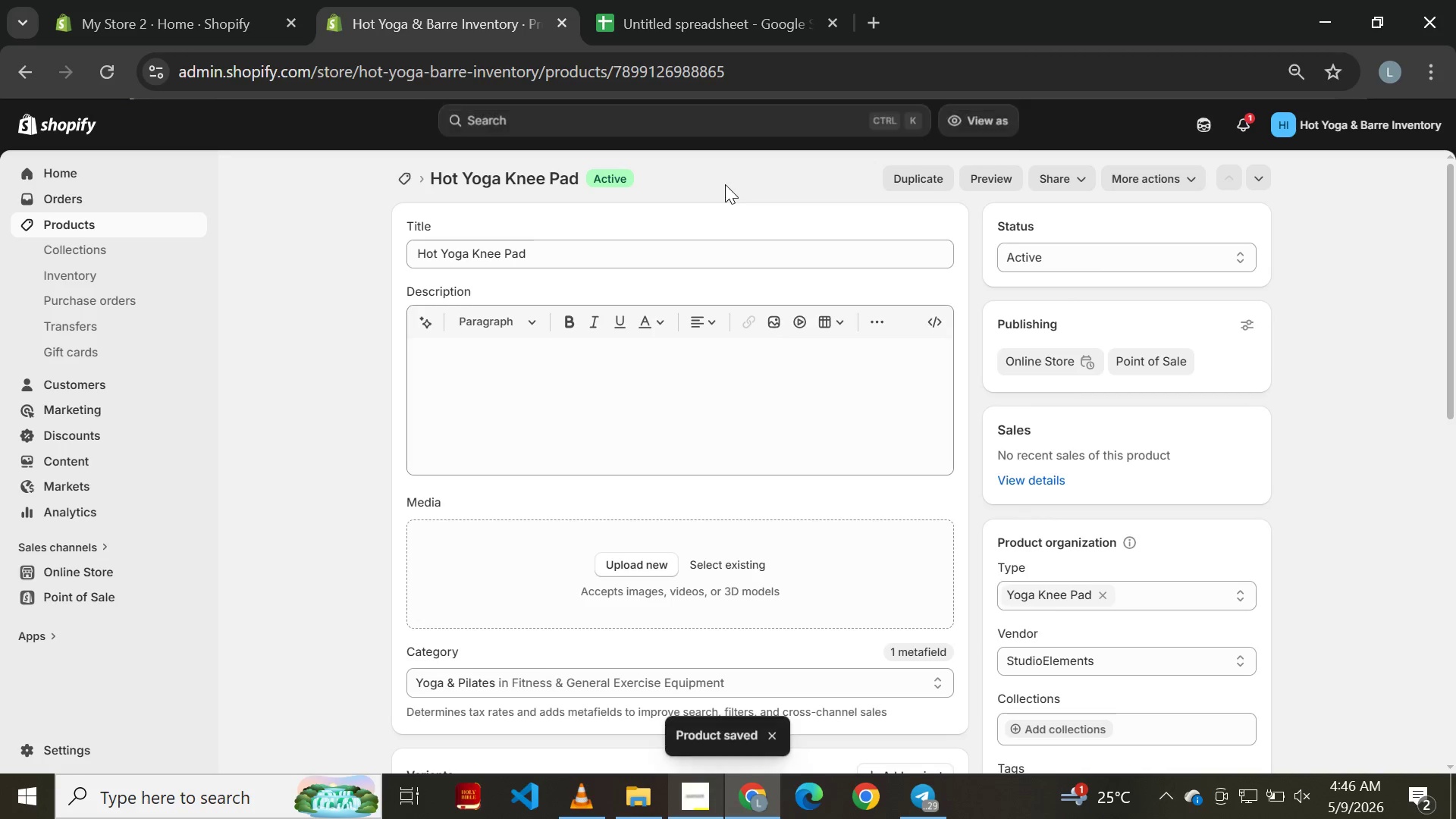 
wait(5.59)
 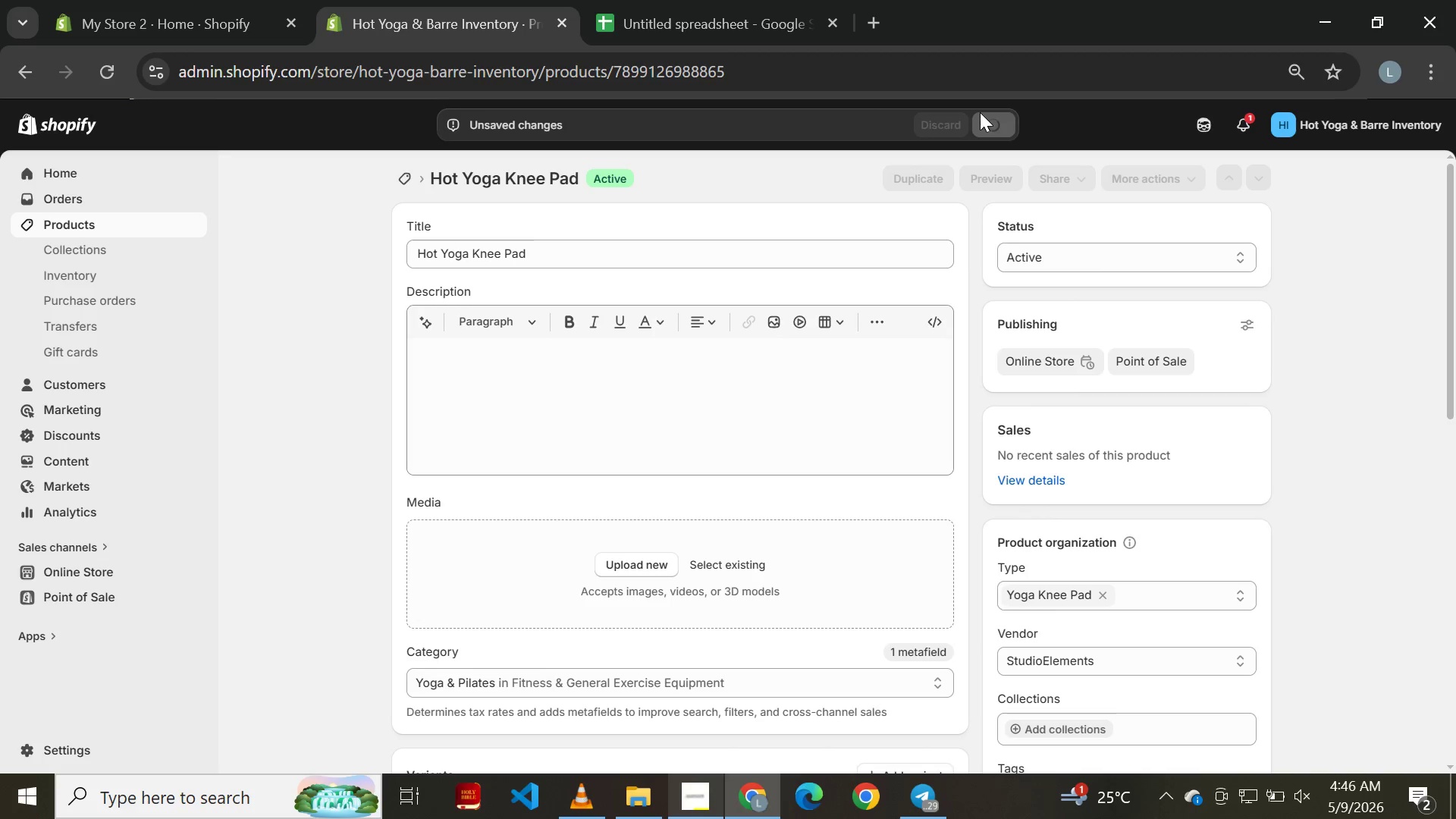 
left_click([27, 71])
 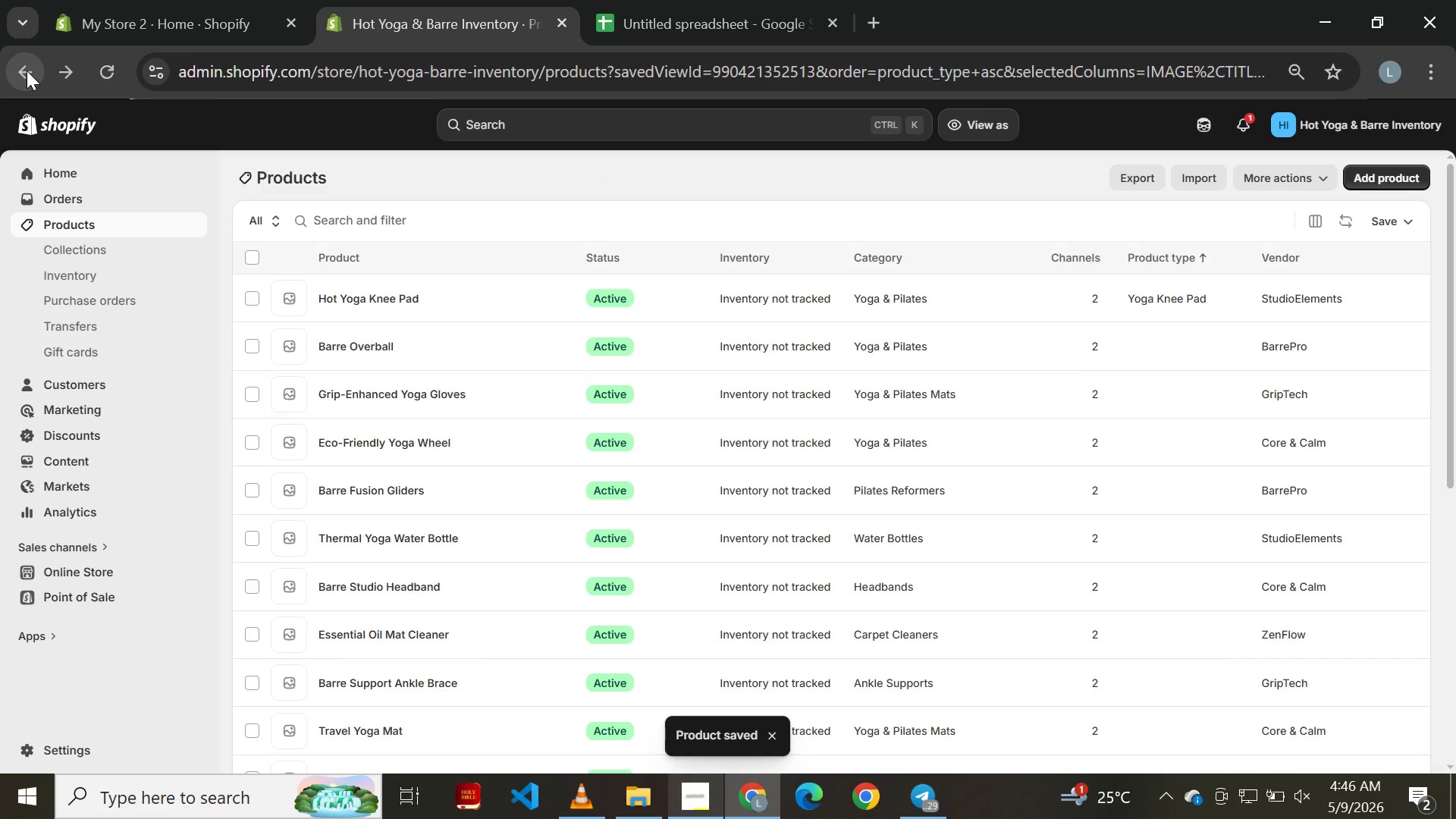 
wait(8.11)
 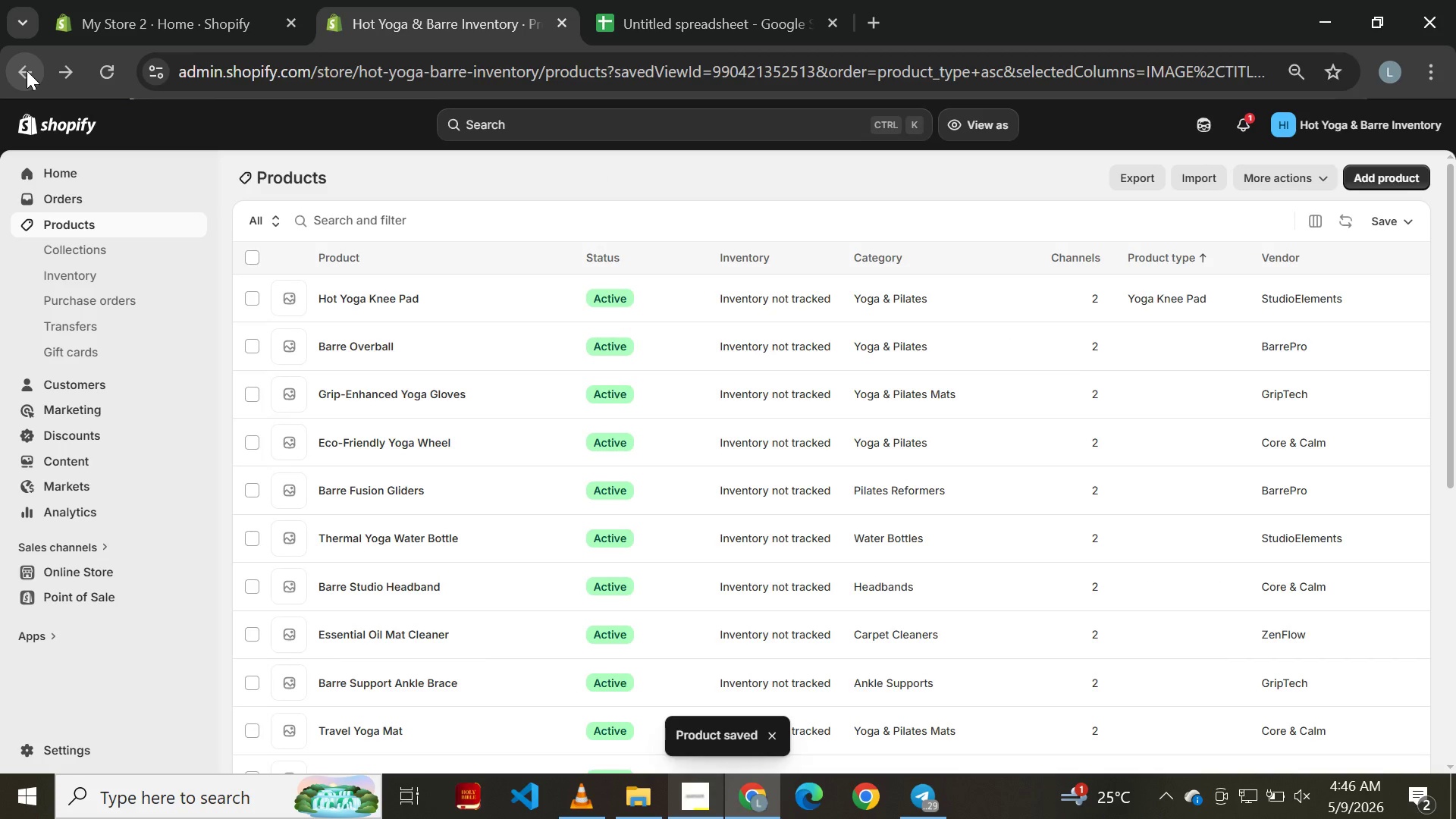 
left_click([352, 299])
 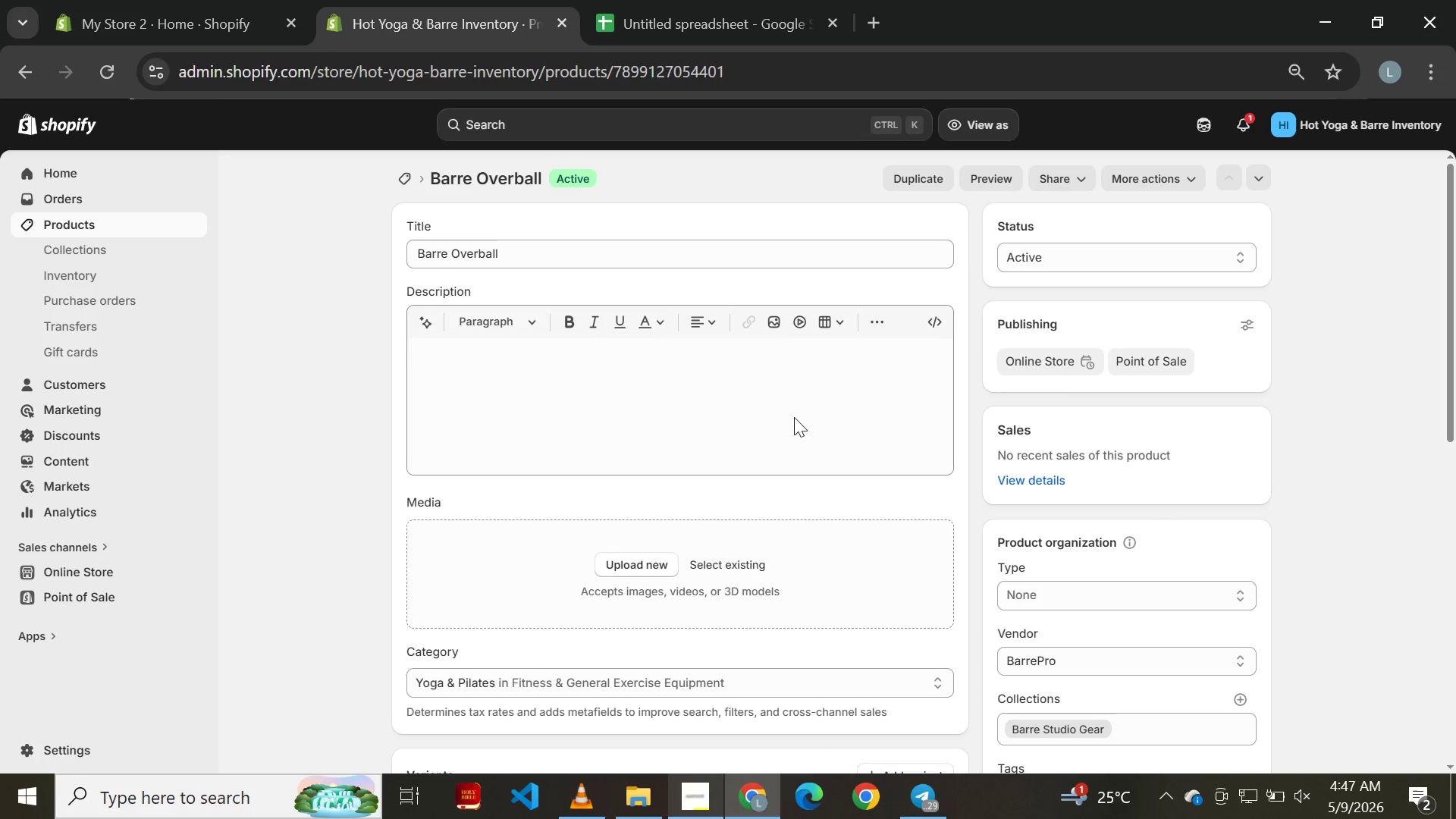 
wait(5.89)
 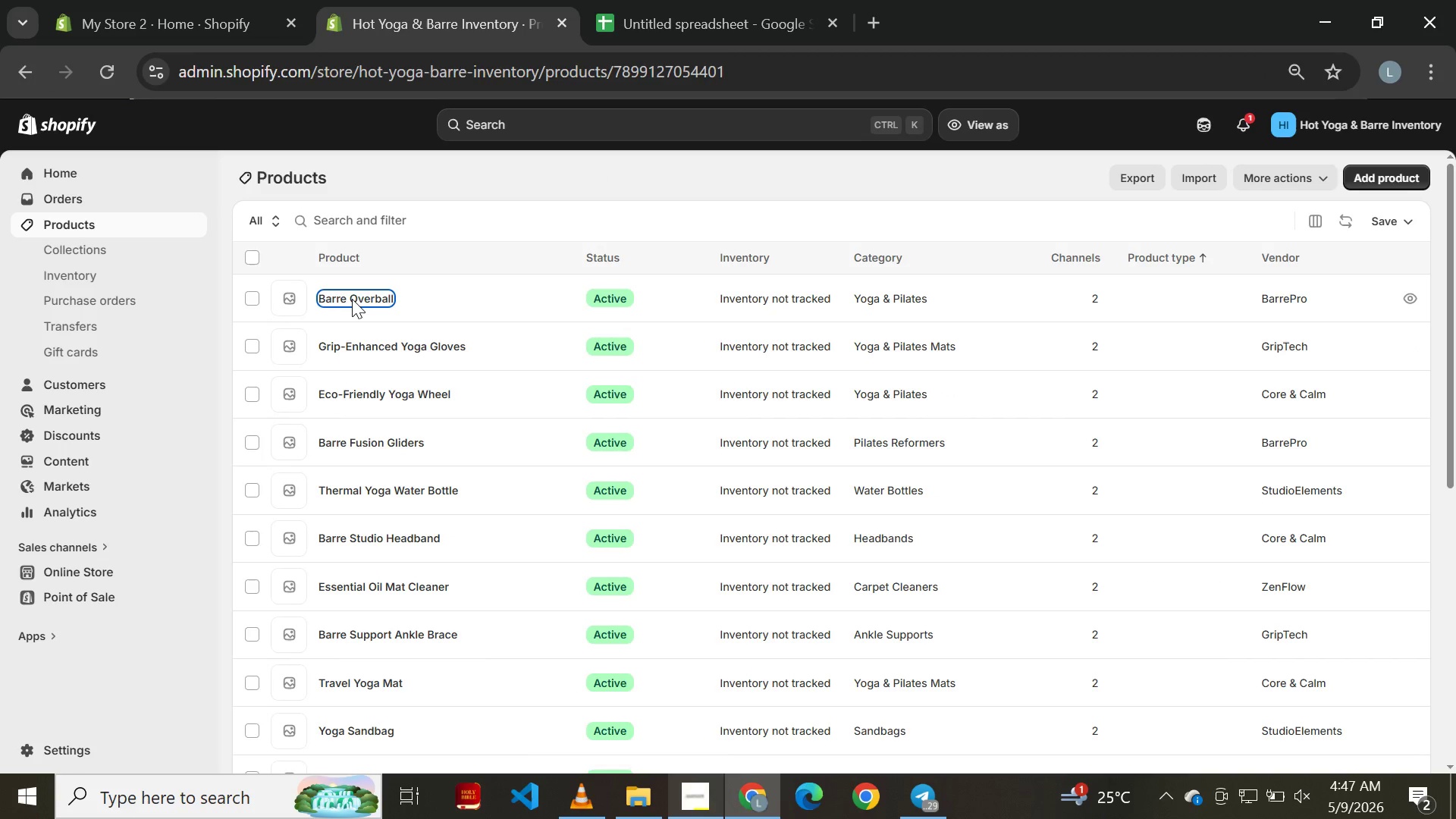 
left_click([1022, 601])
 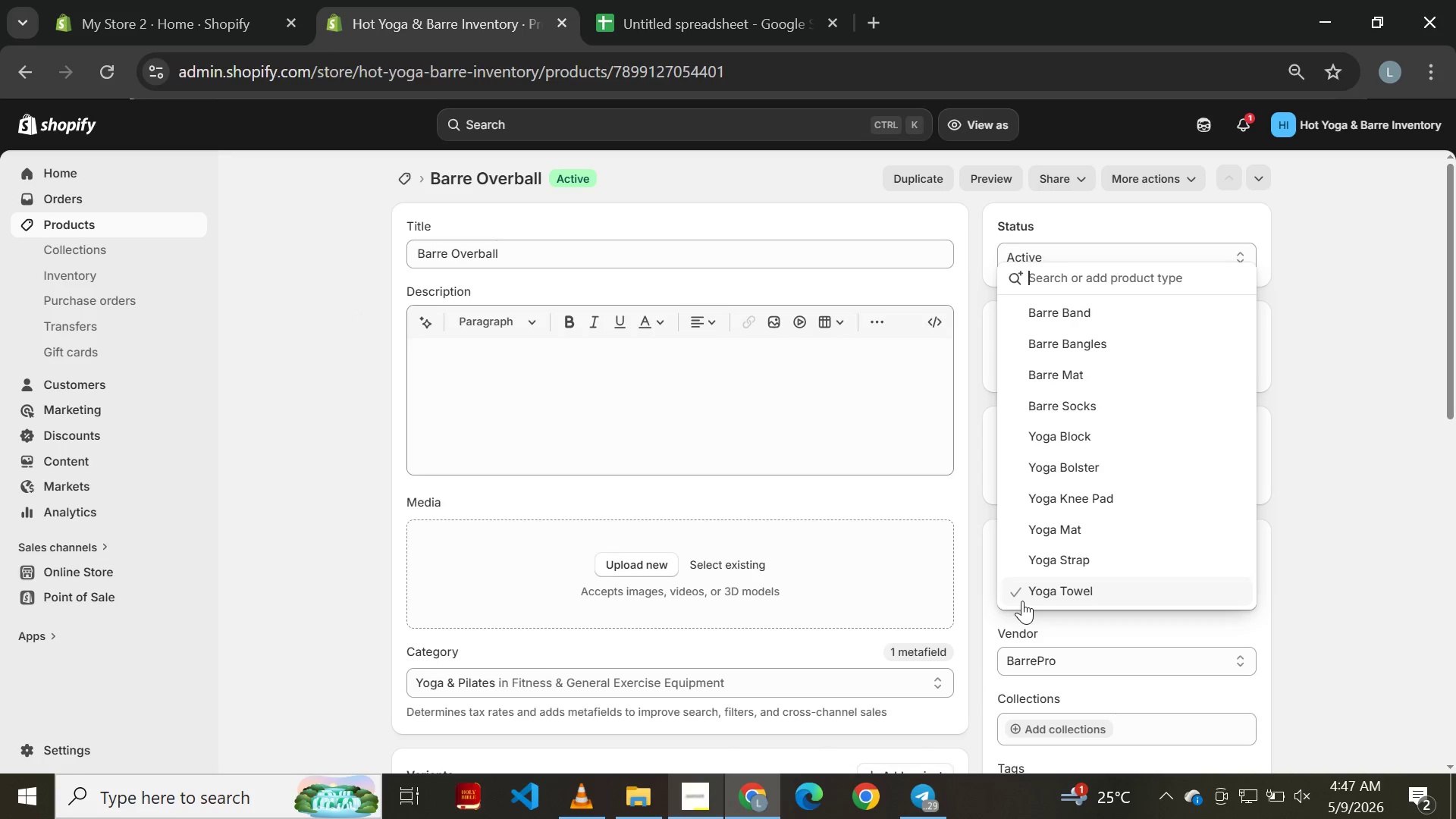 
type(Barre Ball)
 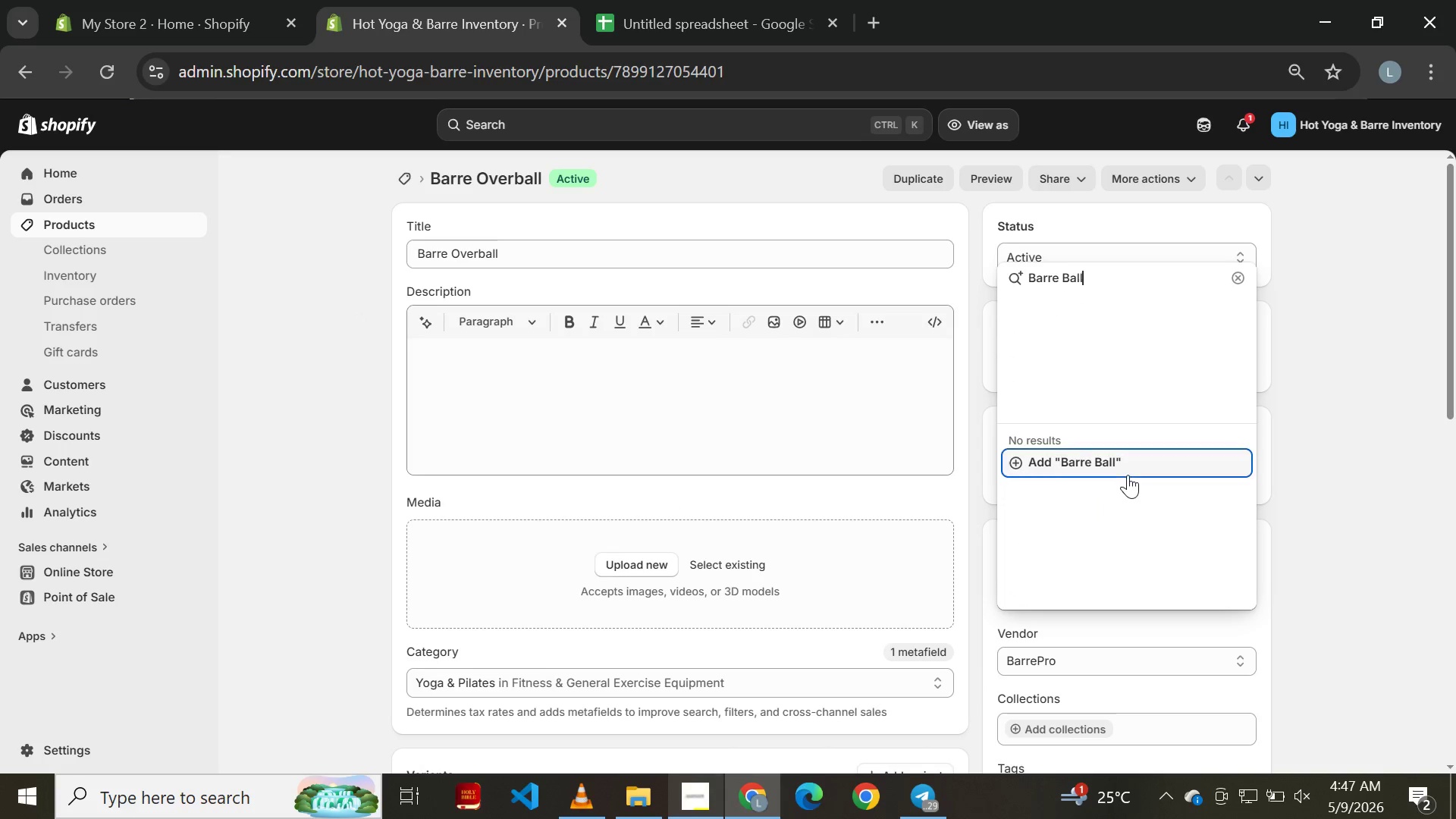 
left_click([1128, 469])
 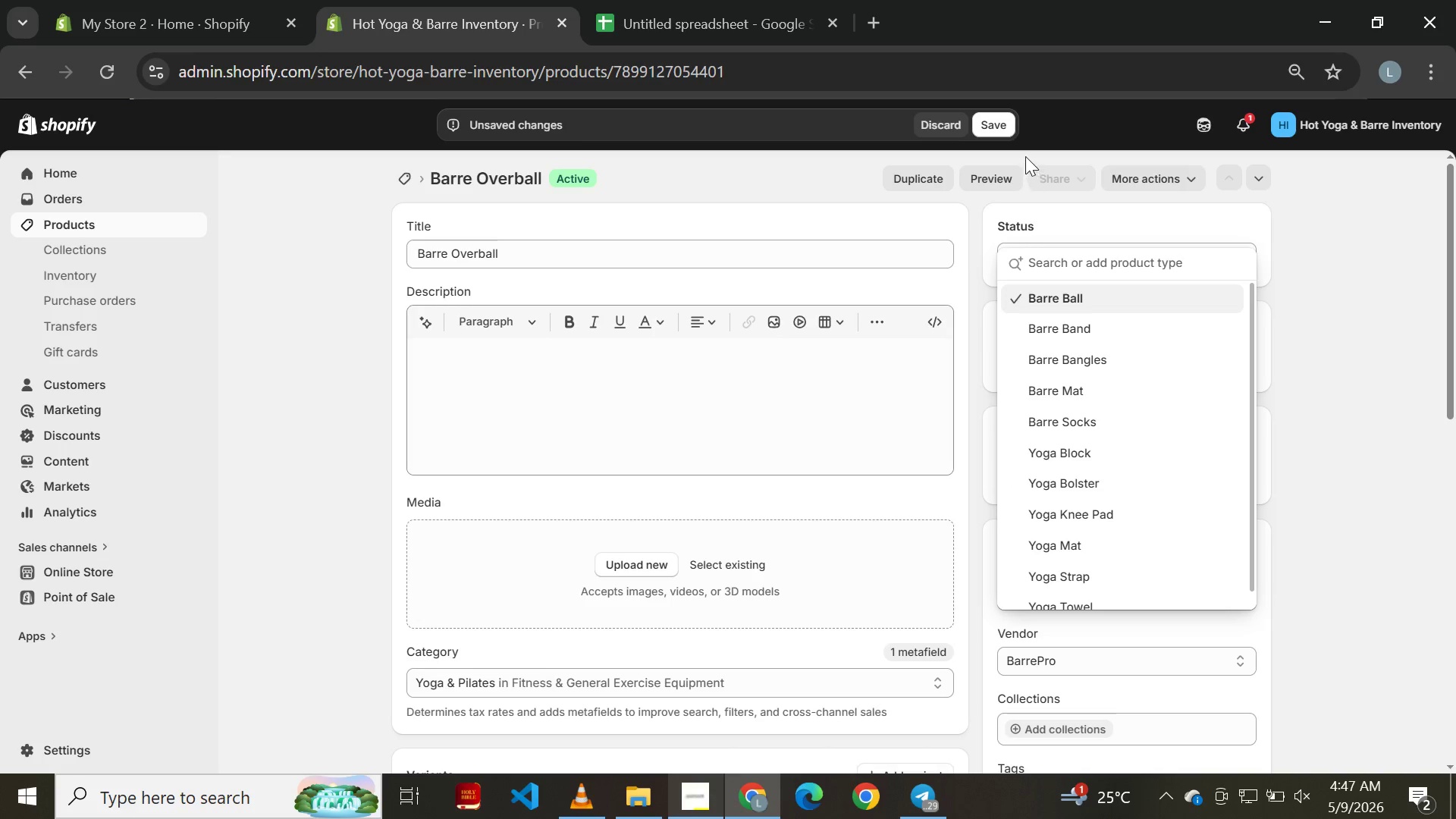 
left_click([999, 123])
 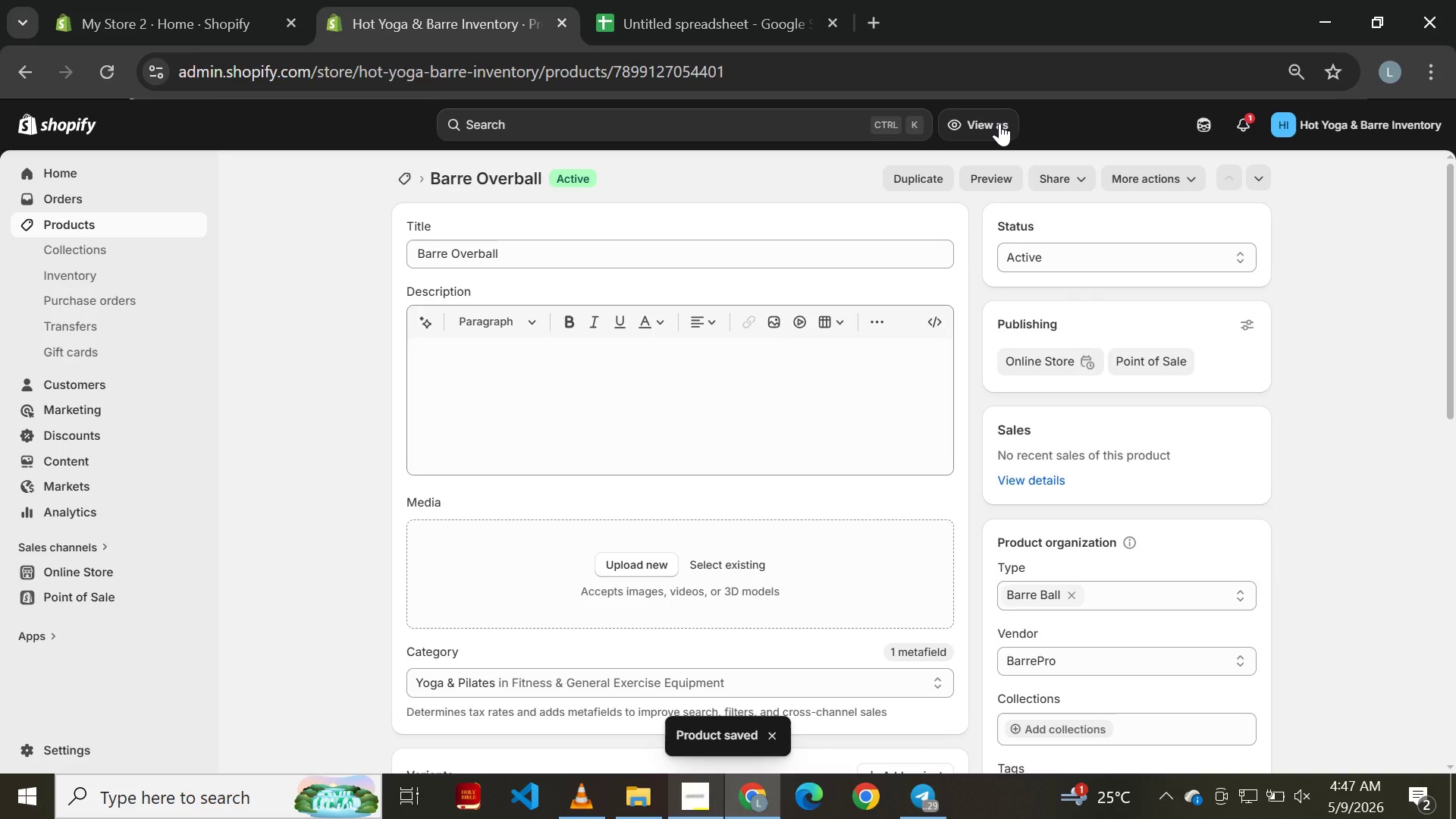 
wait(10.17)
 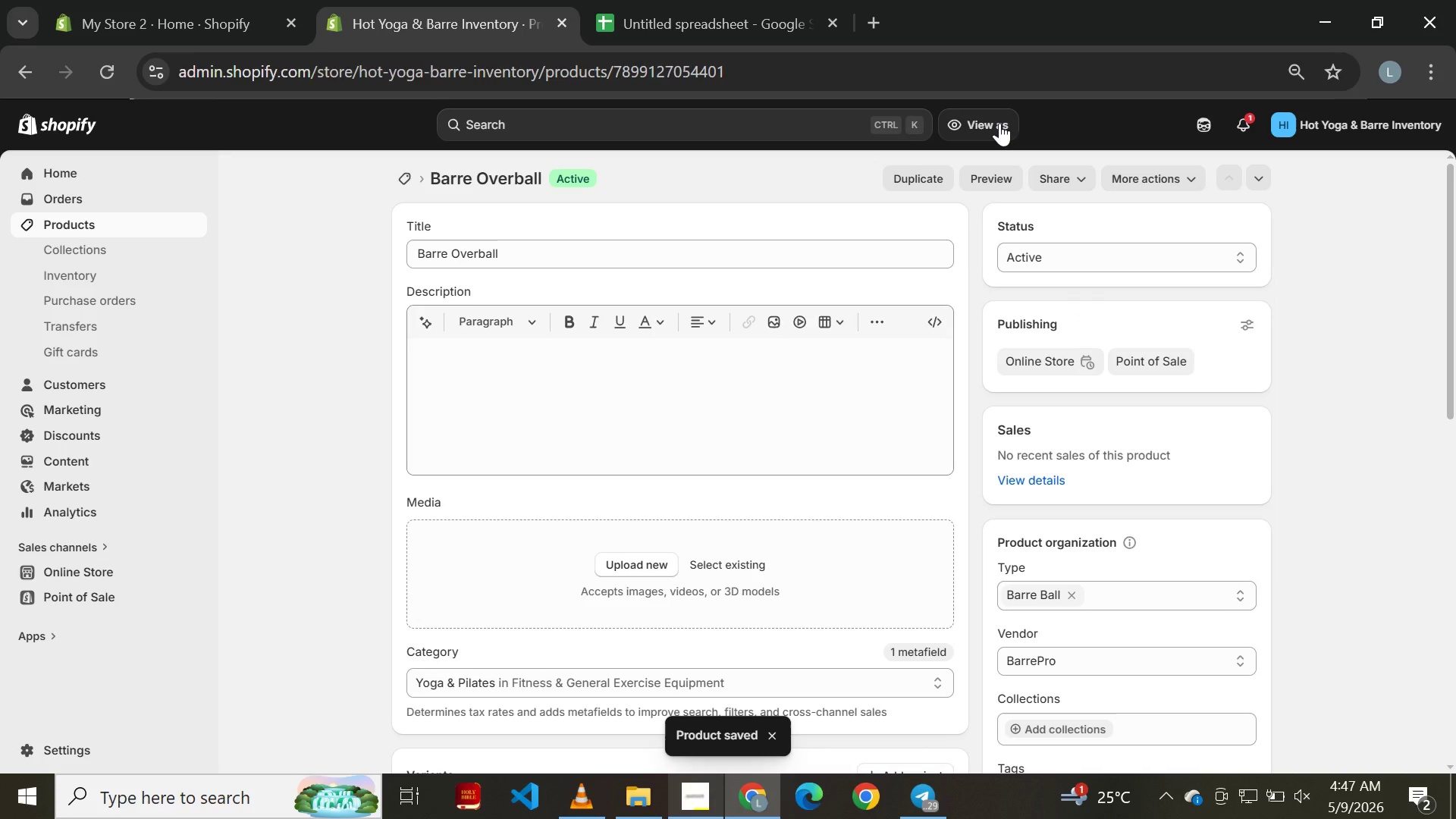 
left_click([20, 77])
 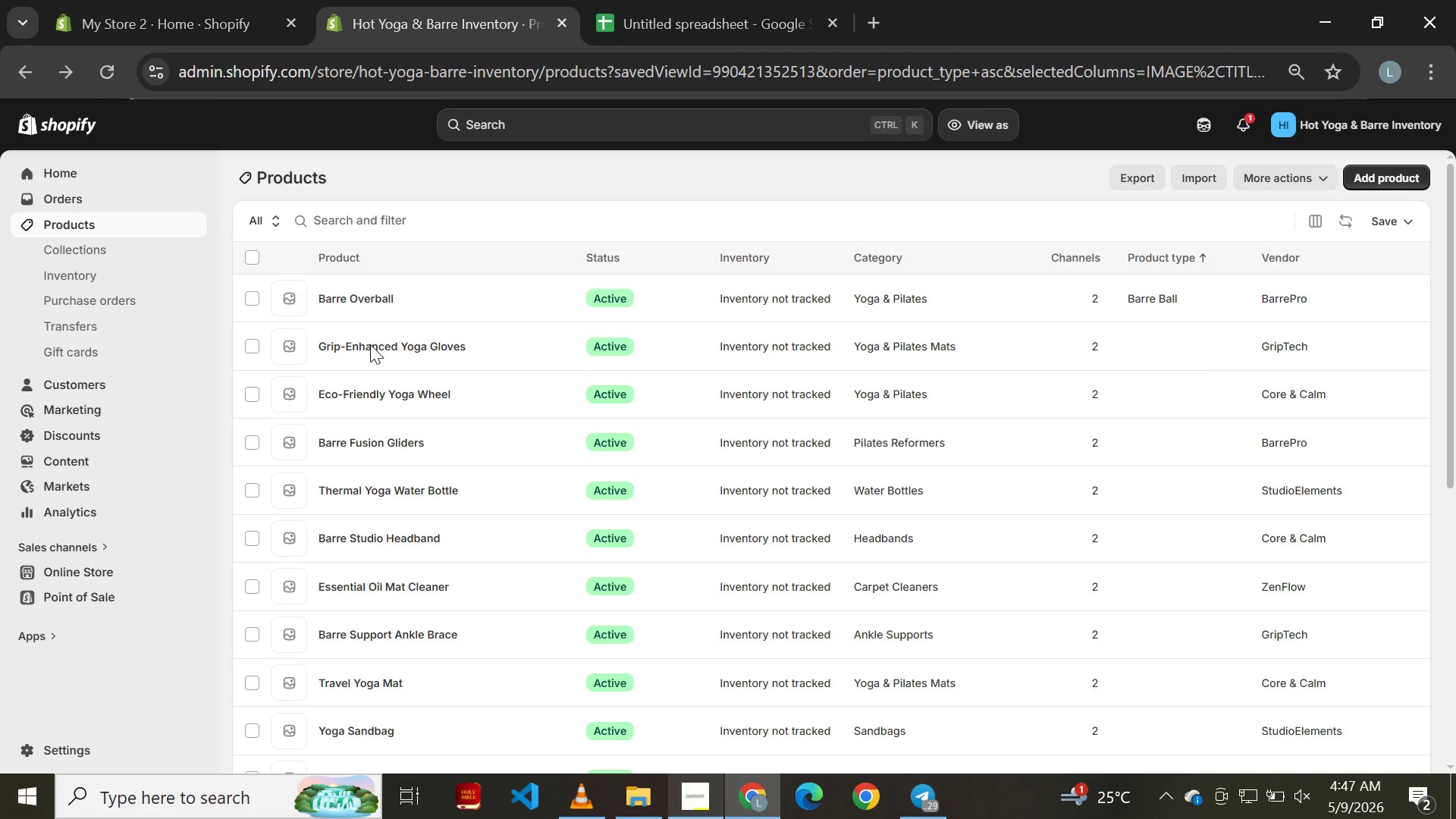 
left_click([370, 294])
 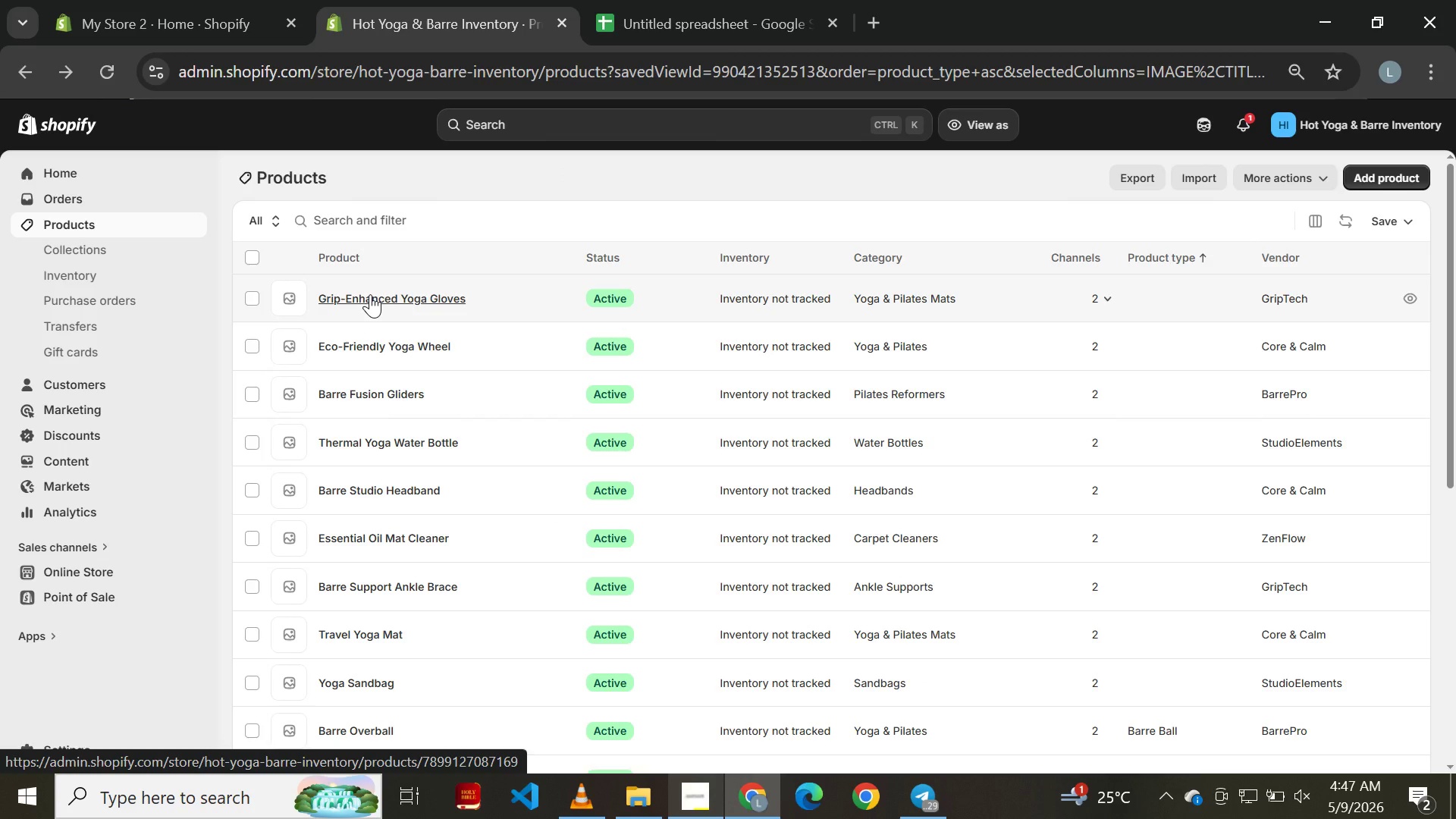 
wait(7.78)
 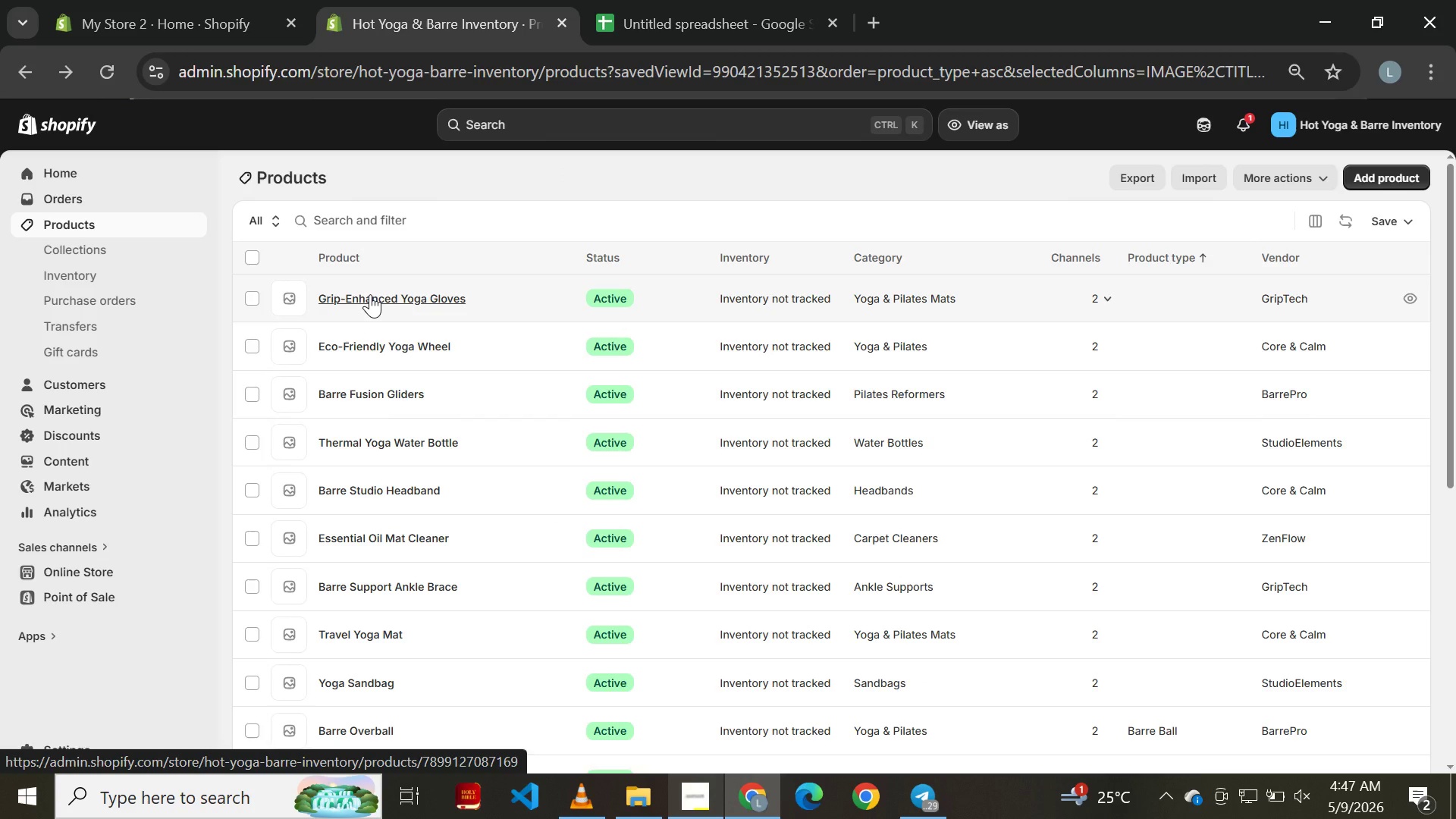 
left_click([417, 297])
 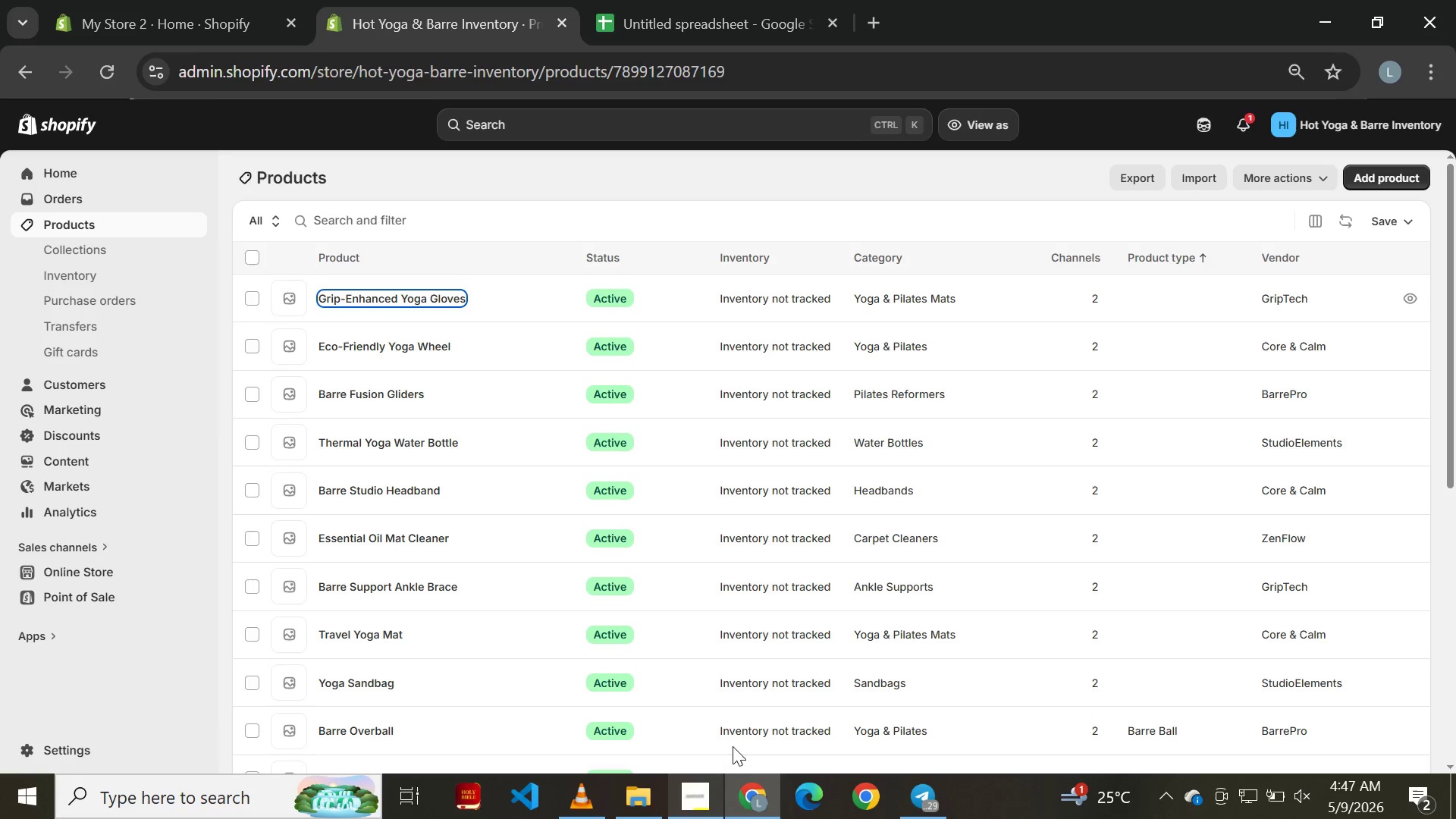 
left_click([705, 792])